 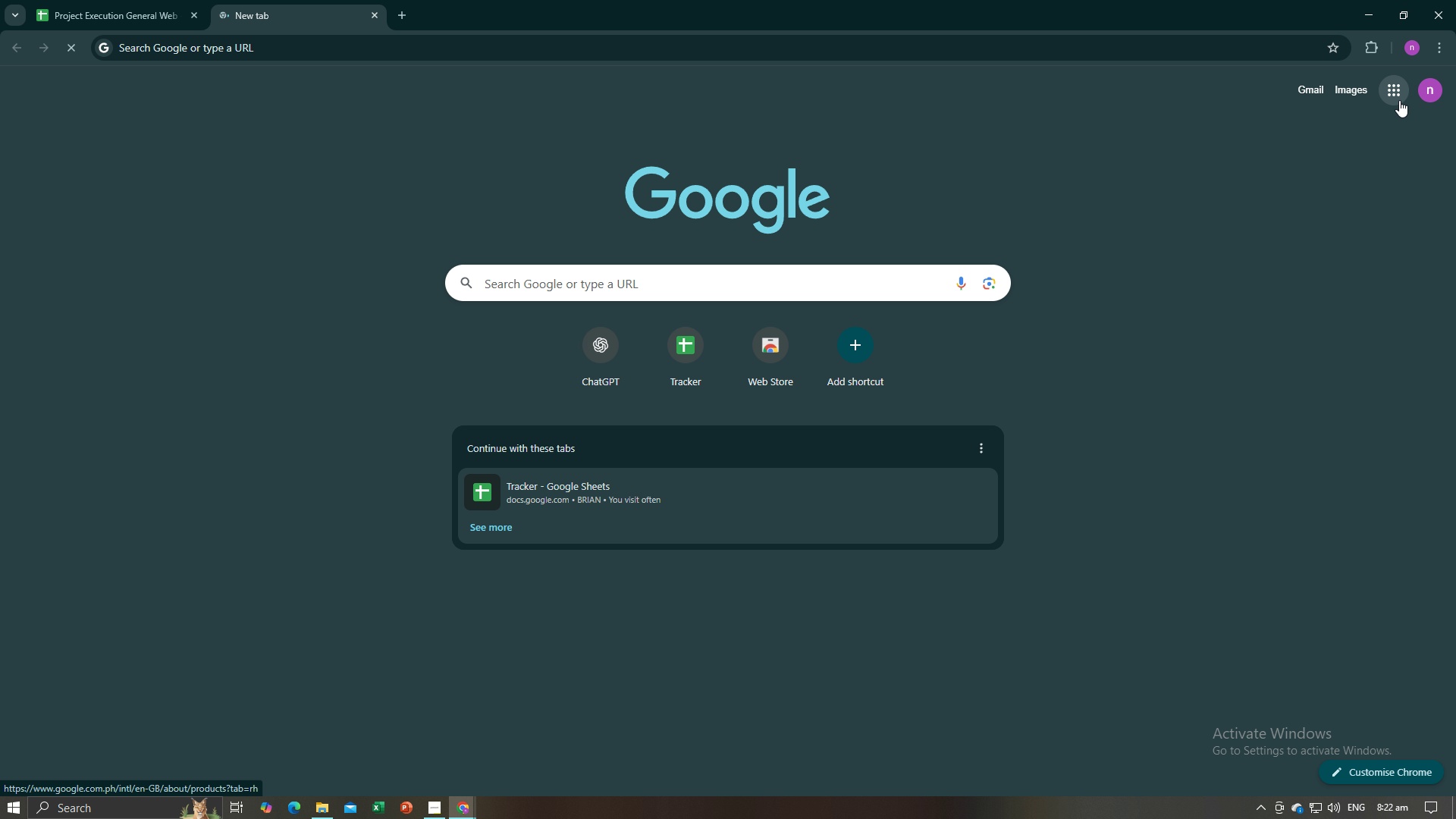 
scroll: coordinate [1381, 309], scroll_direction: down, amount: 7.0
 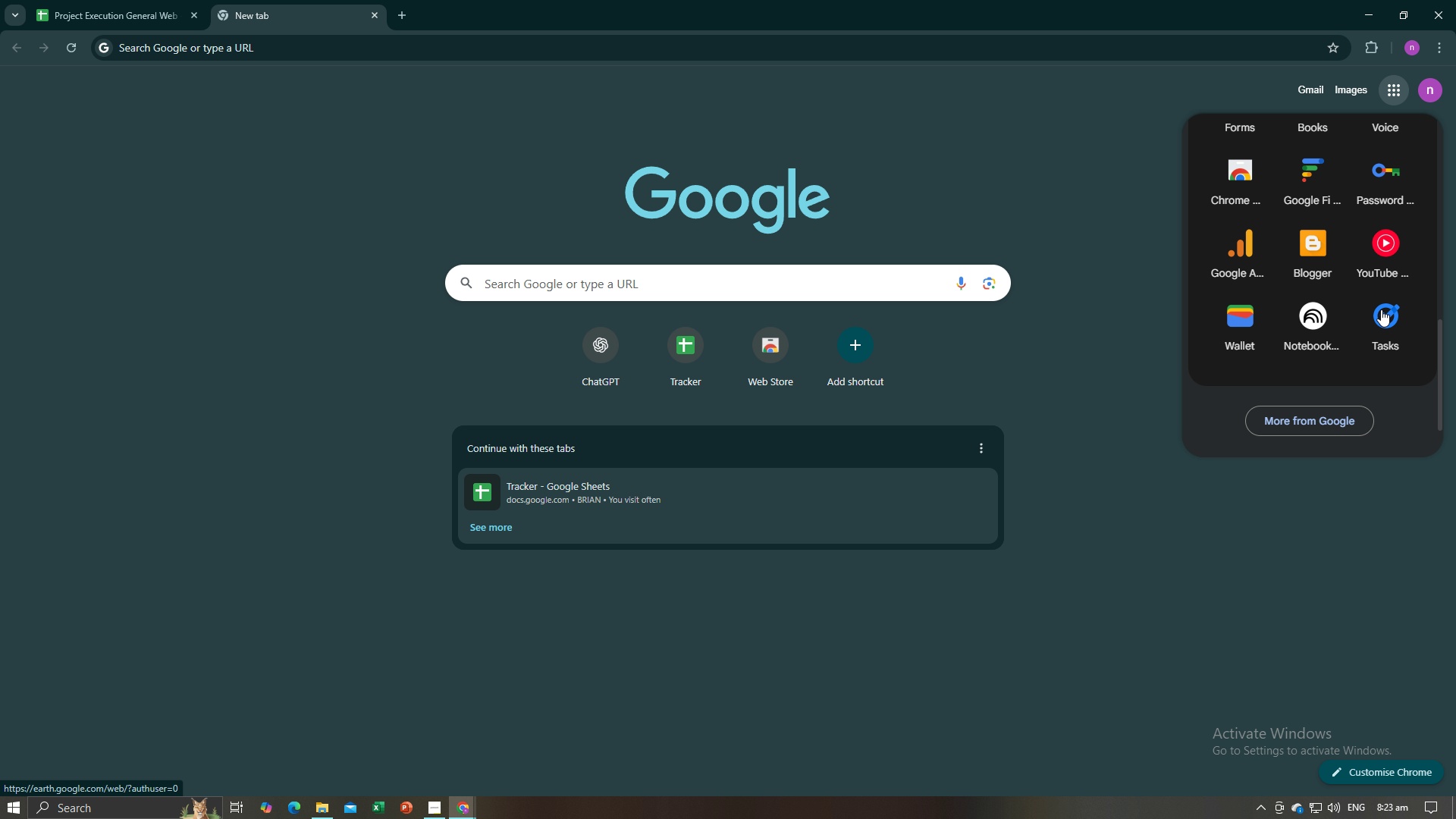 
scroll: coordinate [1381, 309], scroll_direction: up, amount: 3.0
 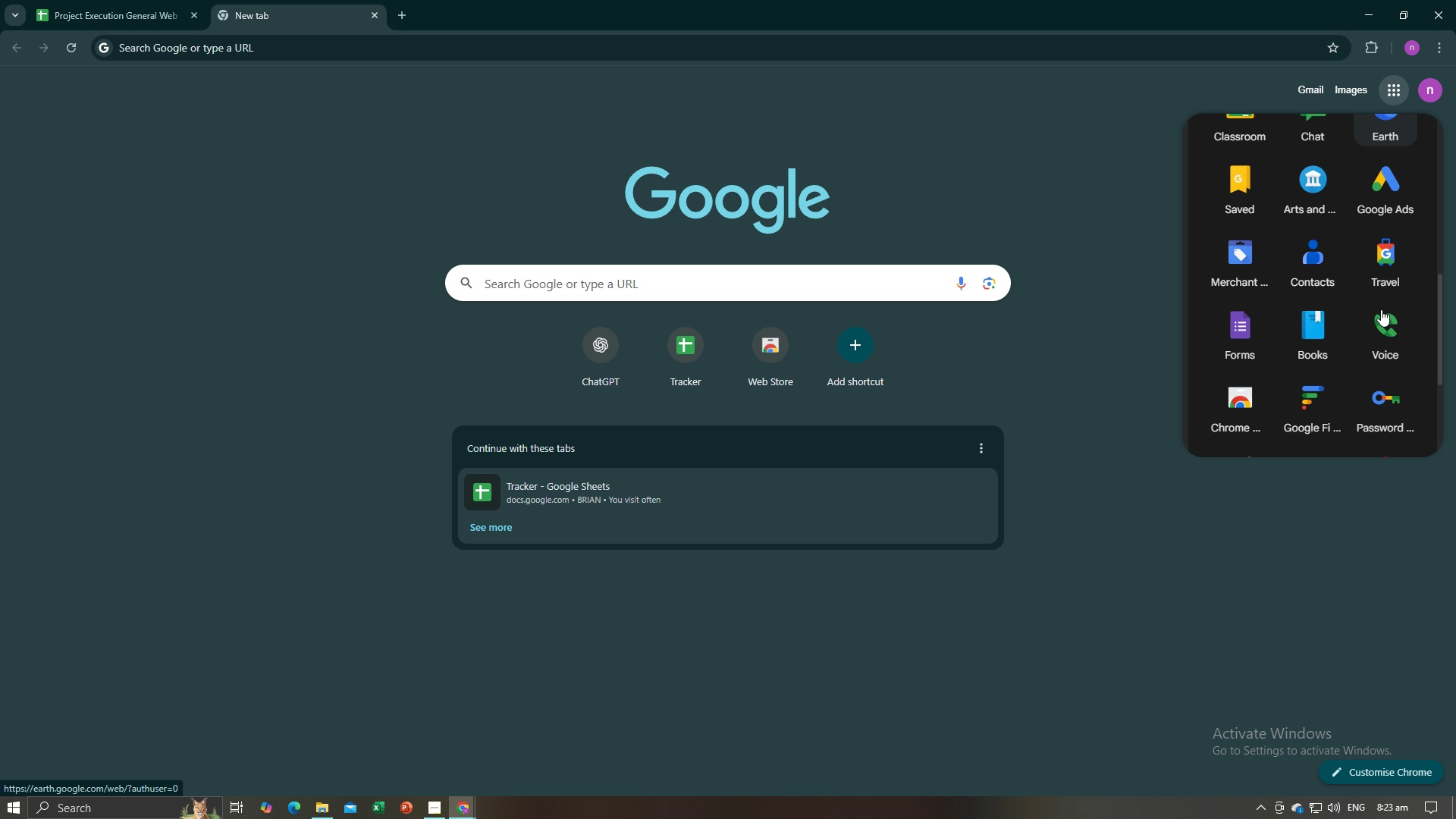 
scroll: coordinate [1372, 338], scroll_direction: down, amount: 3.0
 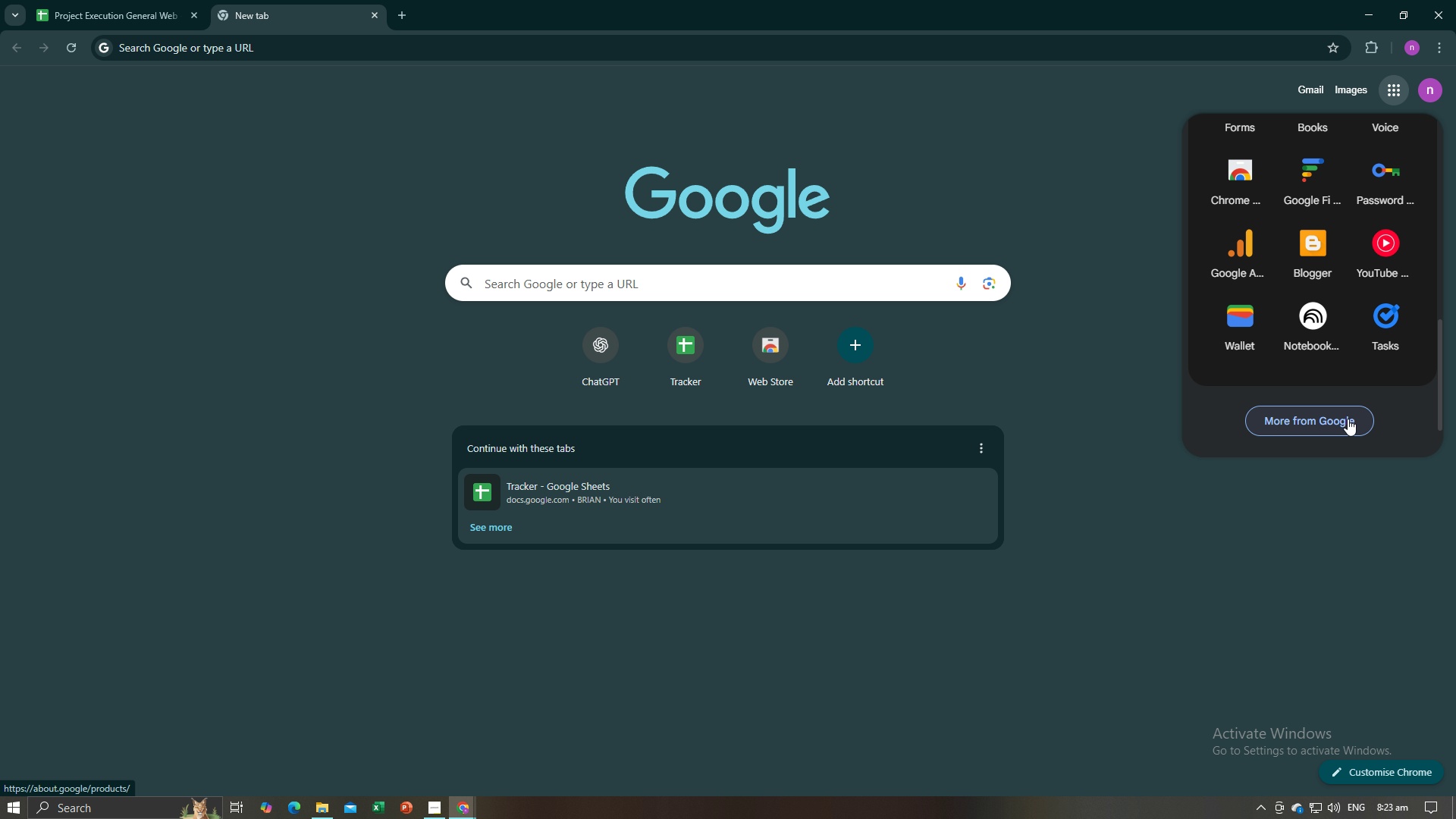 
left_click([1348, 419])
 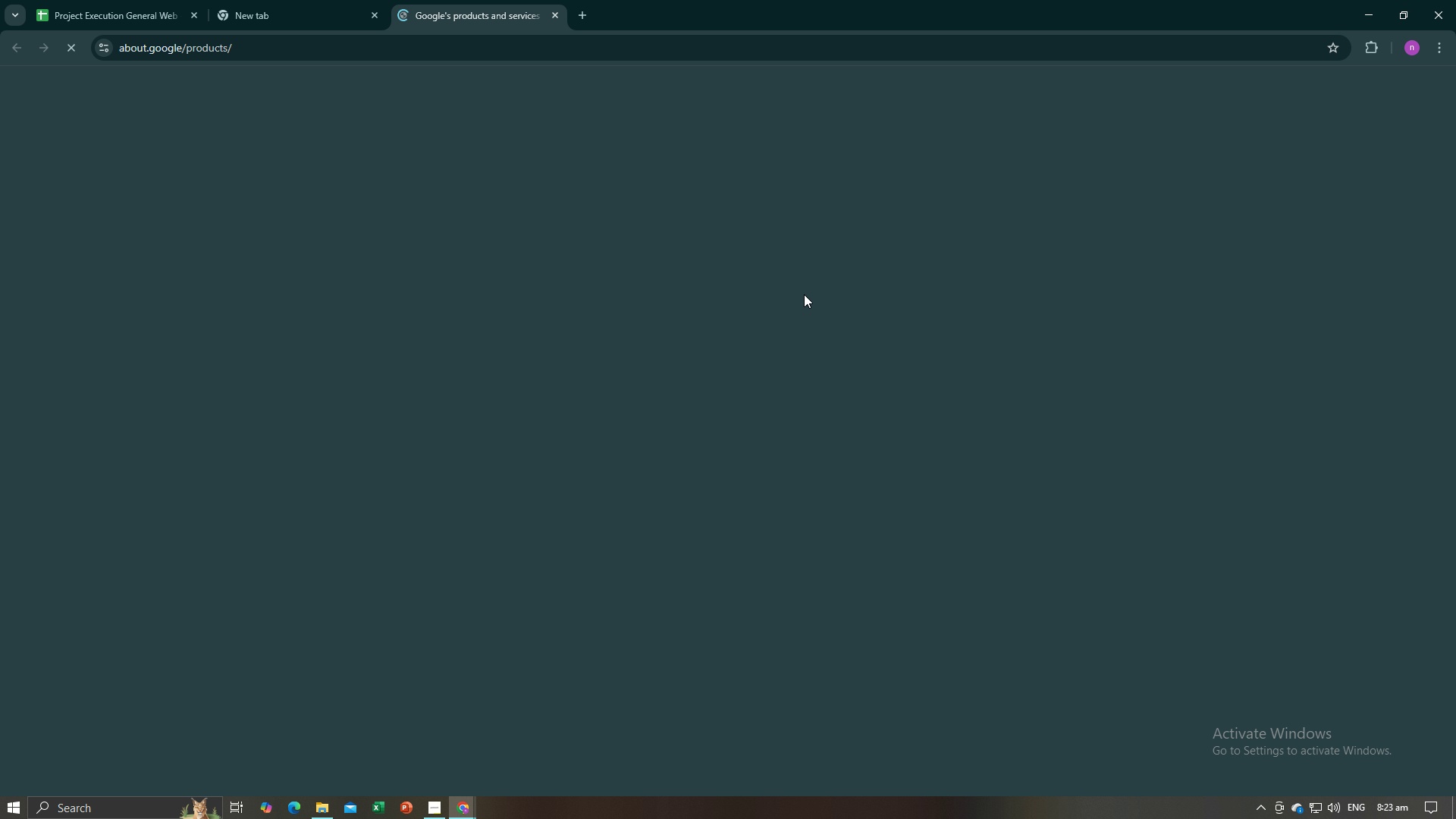 
mouse_move([431, 226])
 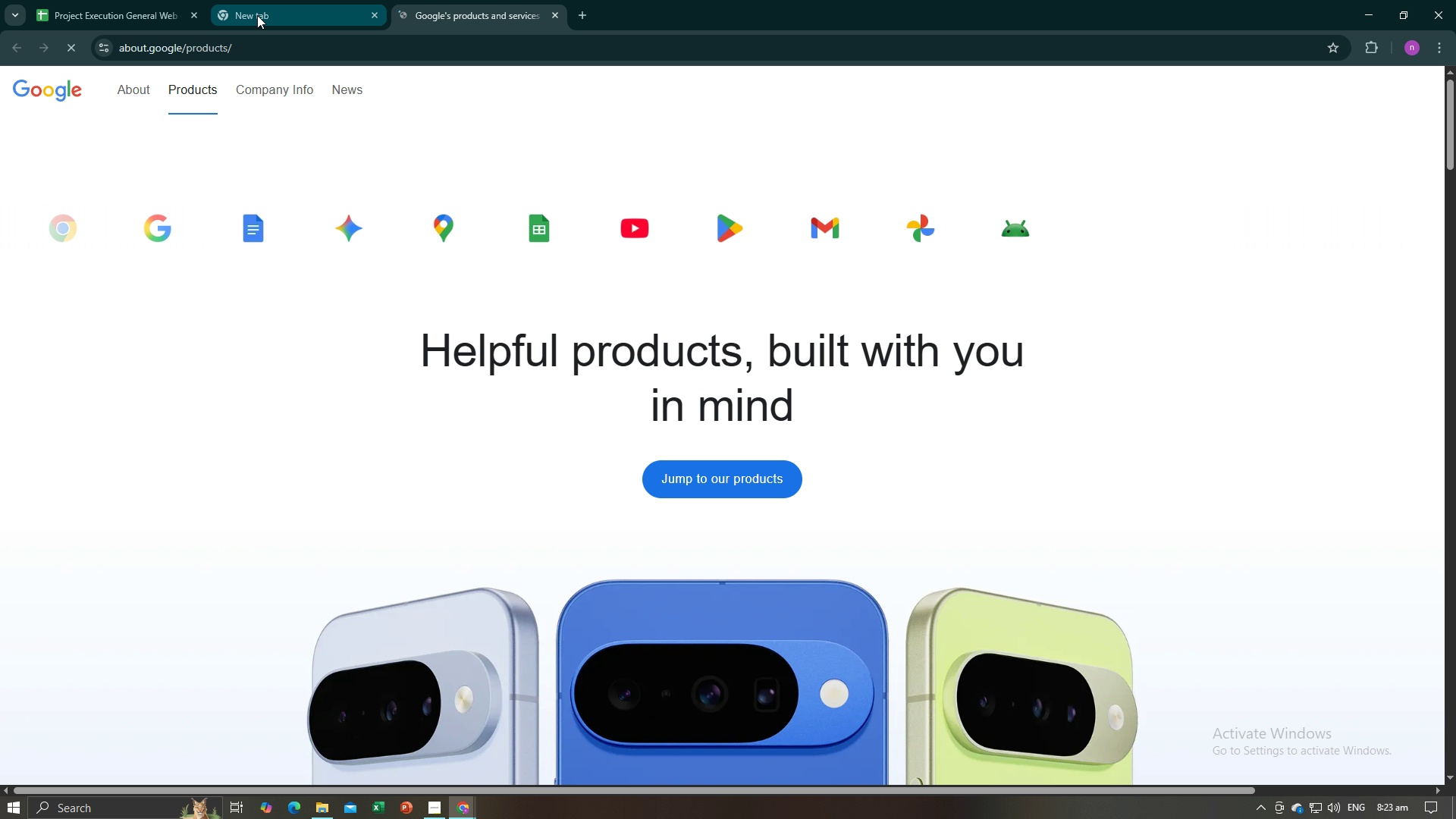 
left_click([257, 15])
 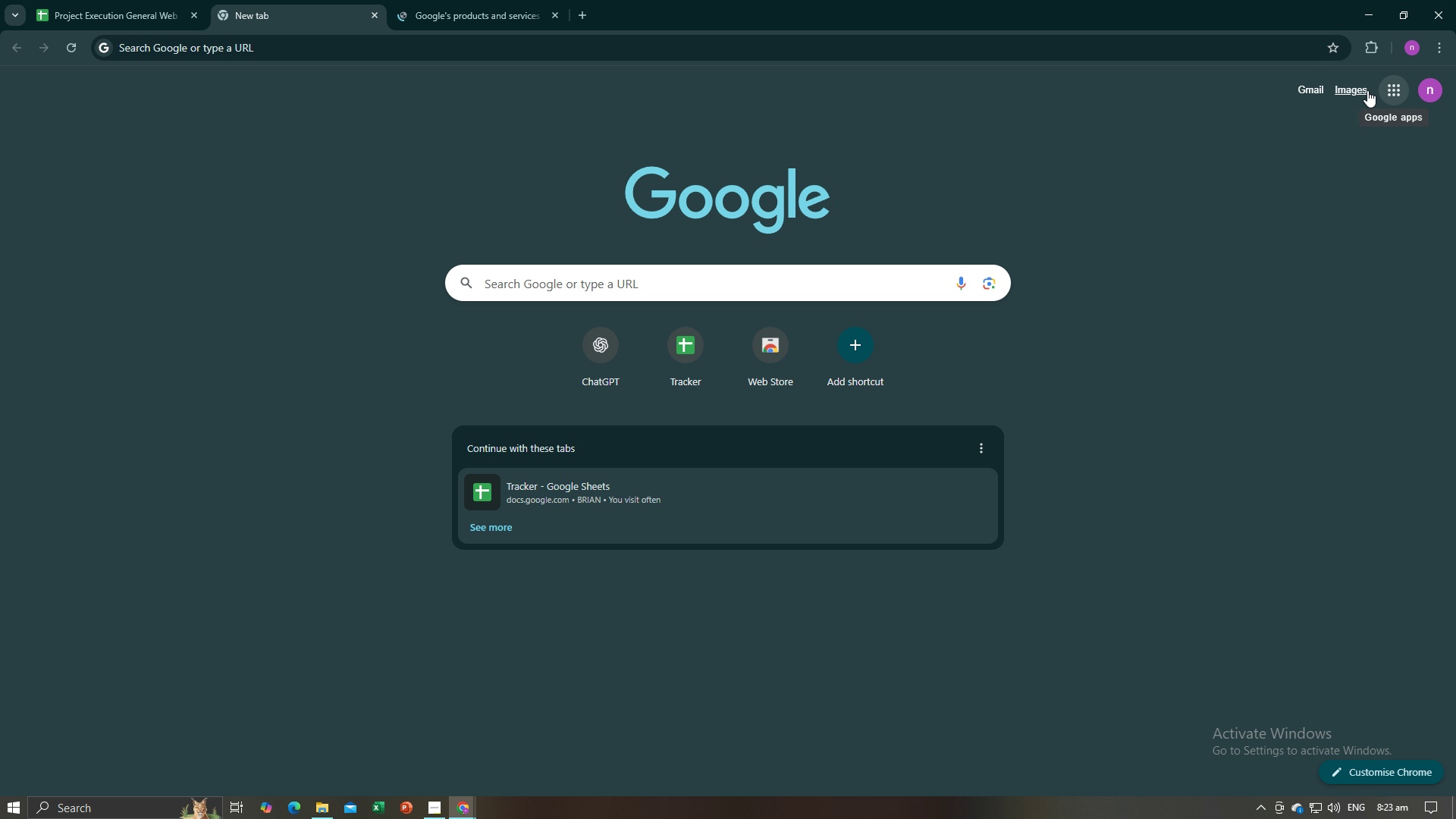 
left_click([1385, 89])
 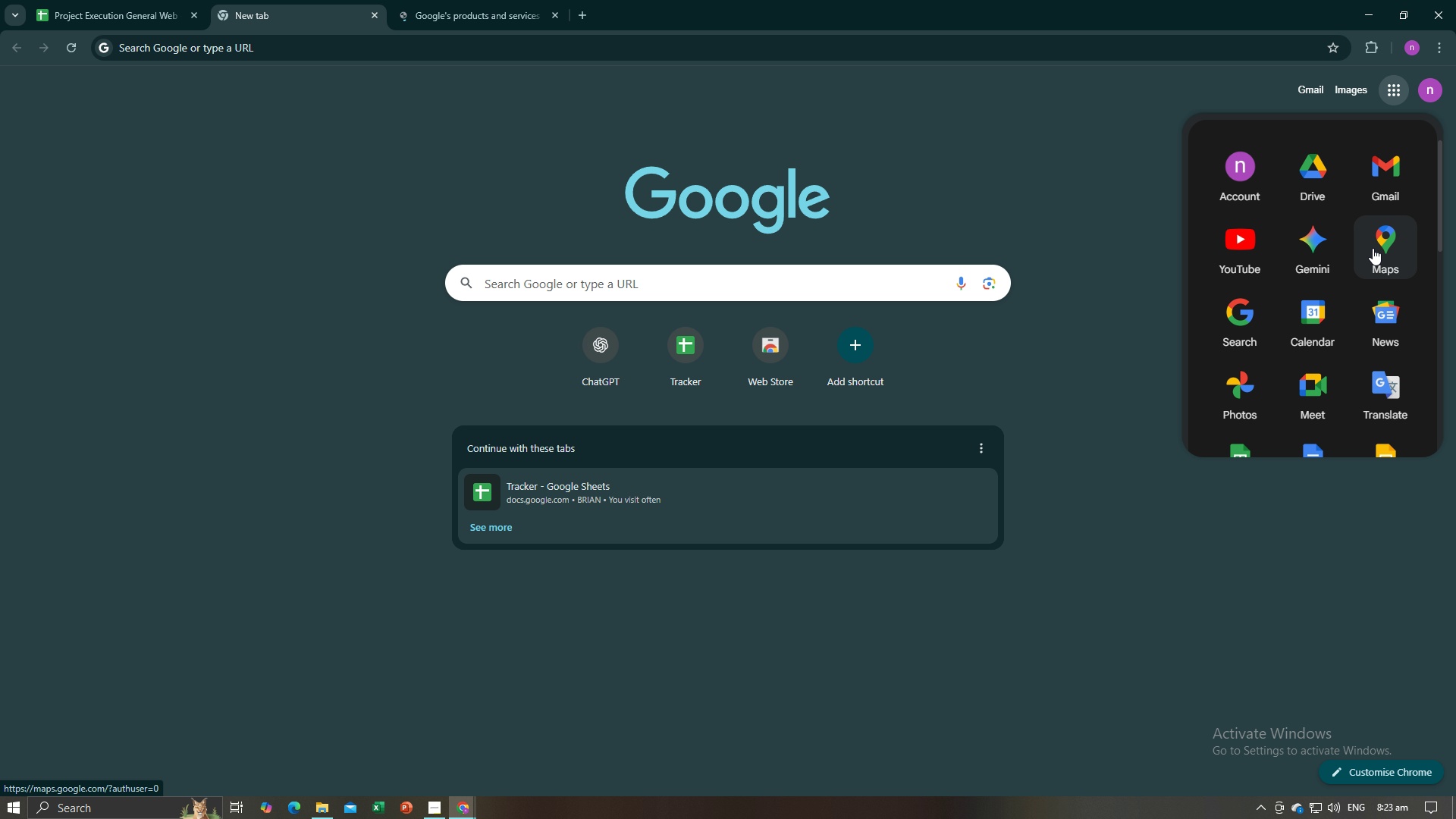 
scroll: coordinate [1359, 267], scroll_direction: down, amount: 8.0
 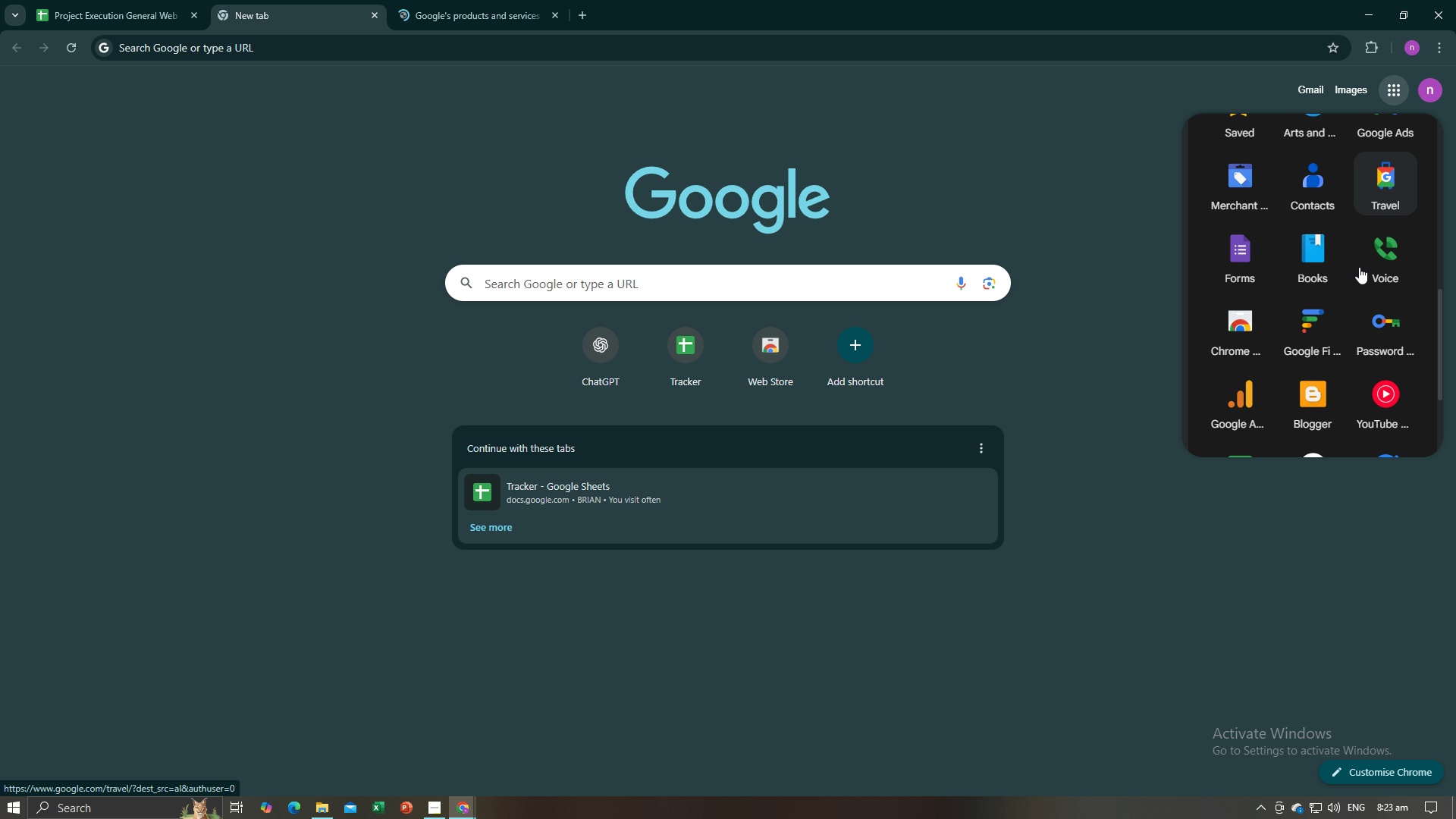 
scroll: coordinate [1359, 268], scroll_direction: down, amount: 2.0
 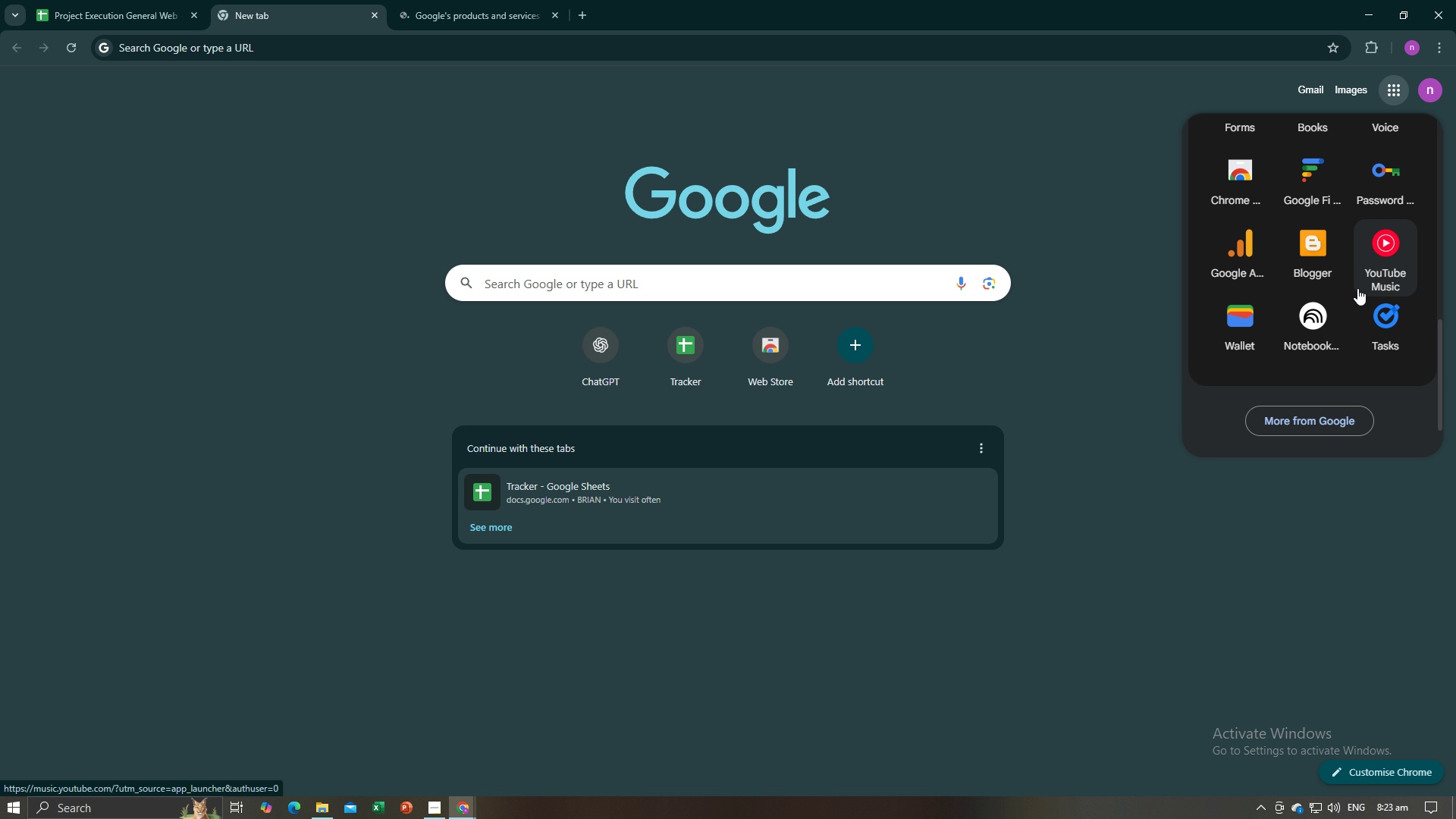 
scroll: coordinate [1358, 304], scroll_direction: up, amount: 11.0
 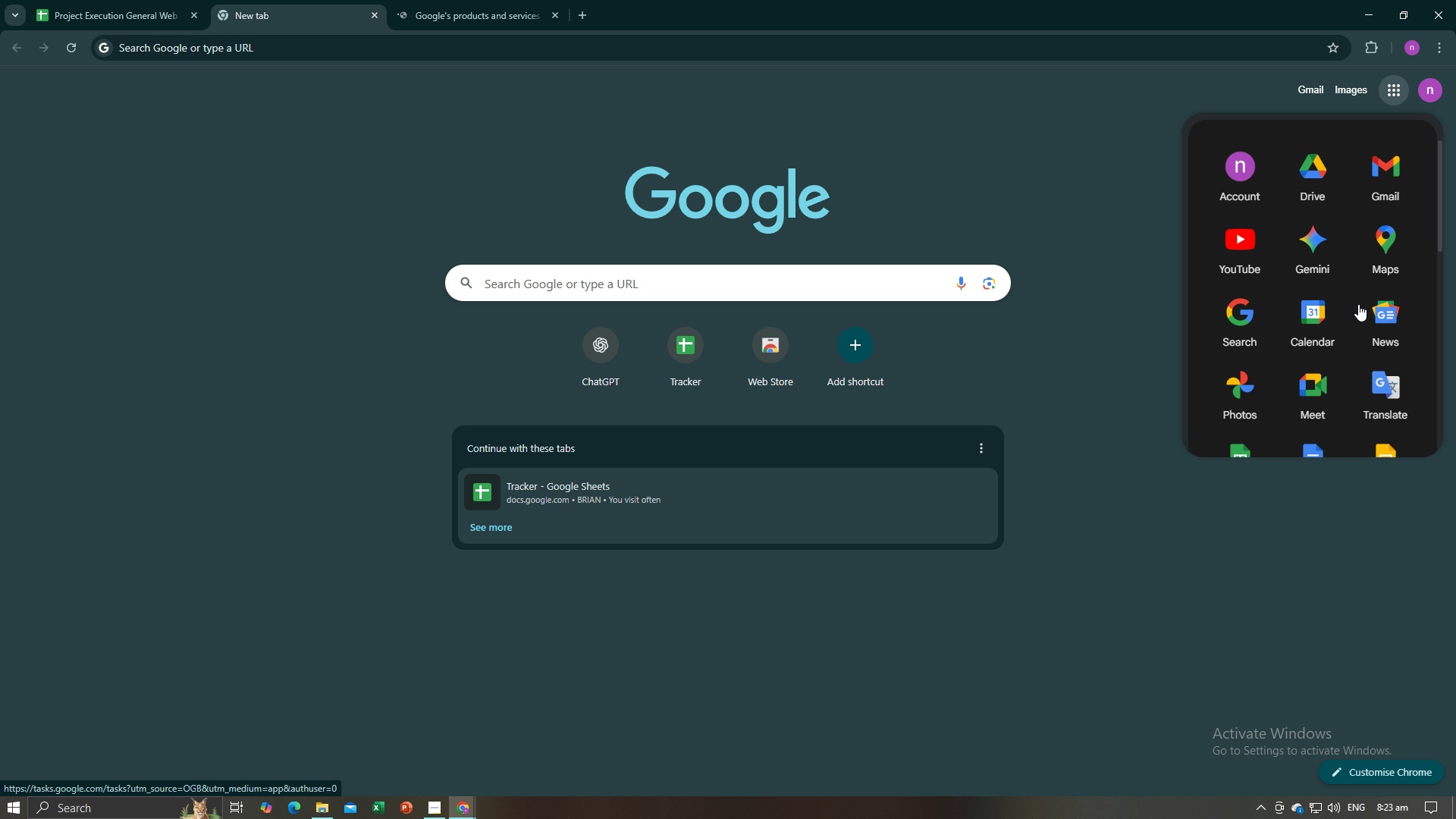 
scroll: coordinate [1357, 305], scroll_direction: down, amount: 5.0
 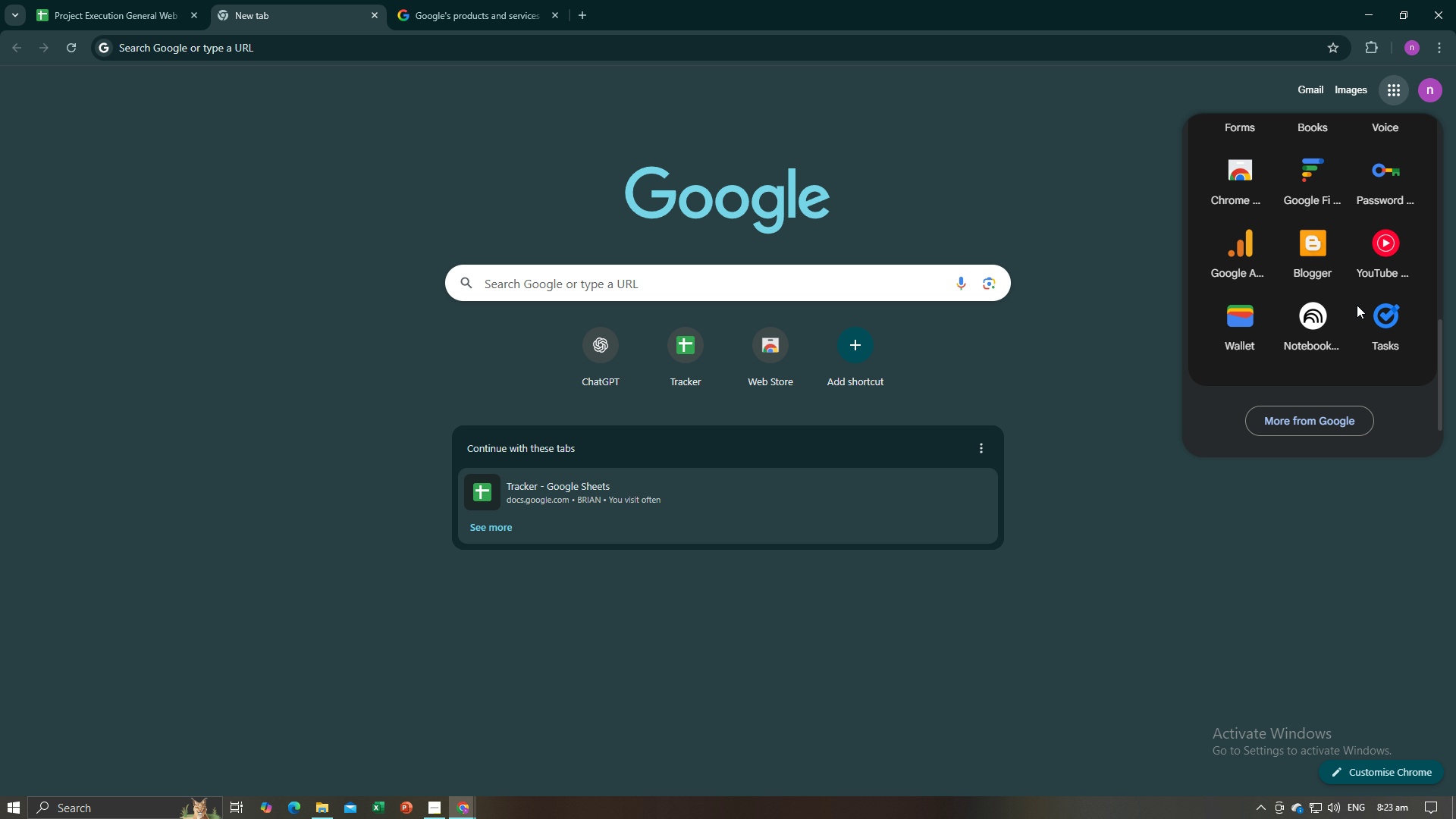 
scroll: coordinate [1357, 305], scroll_direction: up, amount: 3.0
 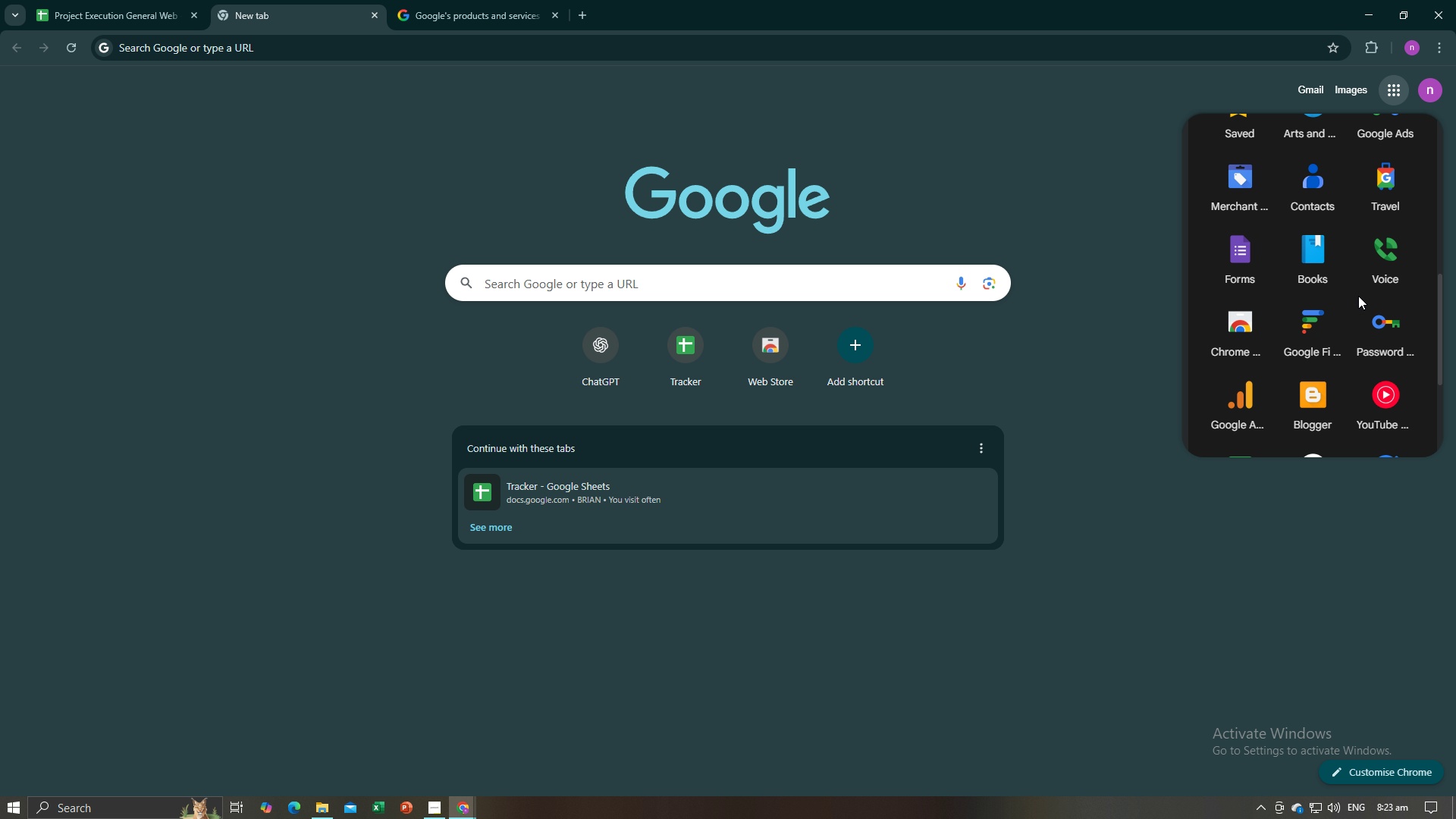 
scroll: coordinate [1358, 296], scroll_direction: down, amount: 1.0
 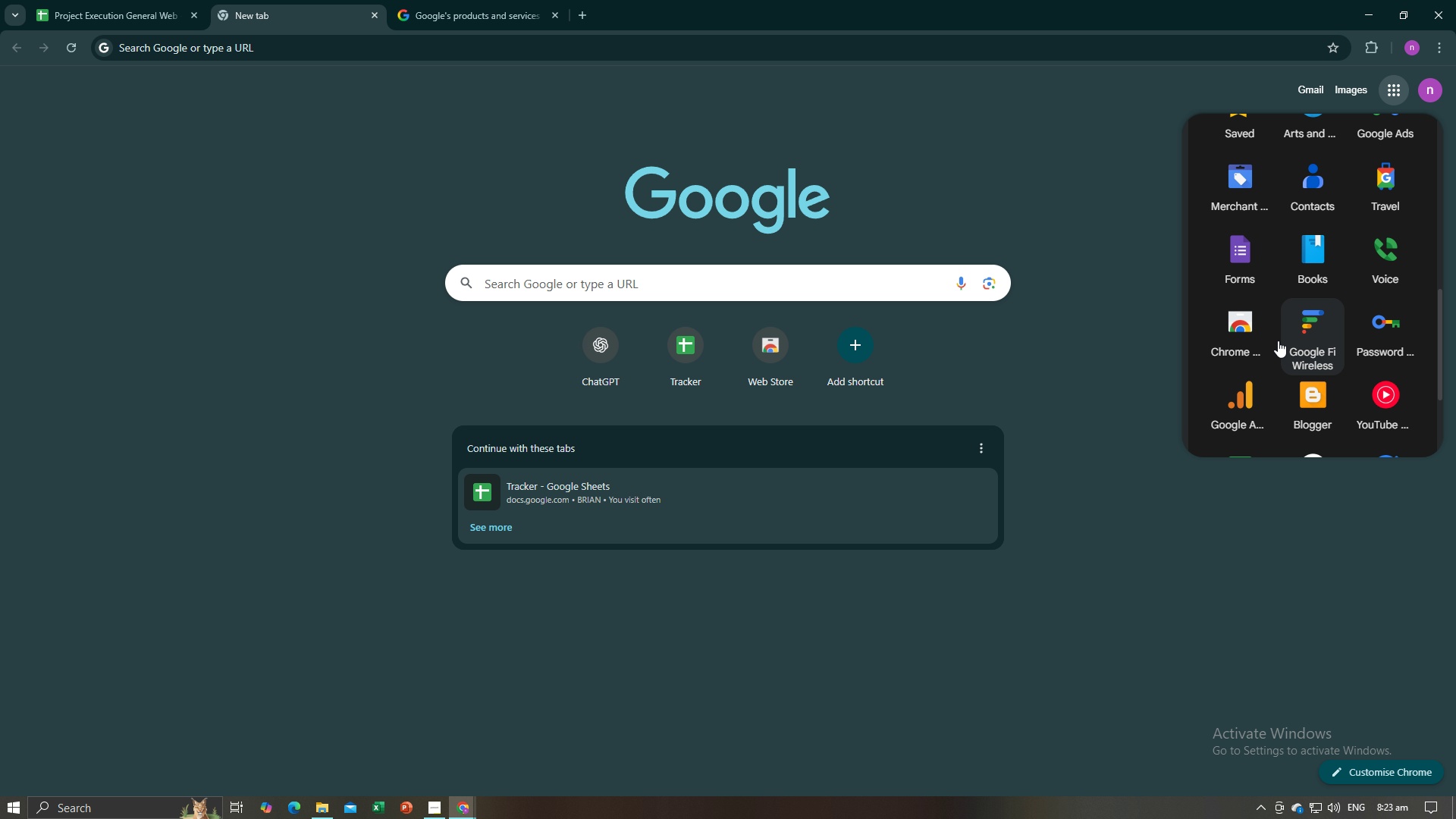 
mouse_move([1251, 333])
 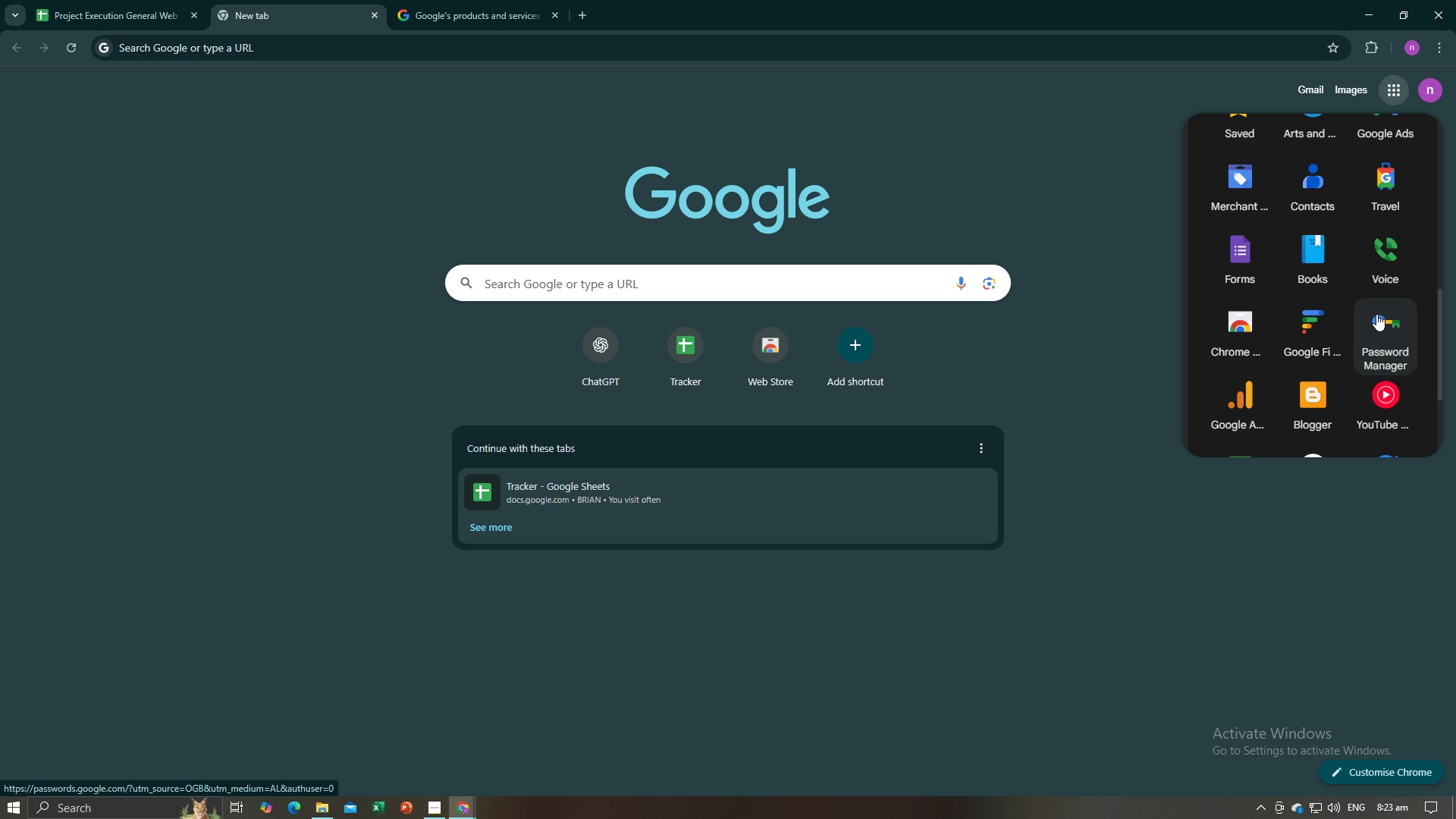 
scroll: coordinate [1340, 292], scroll_direction: up, amount: 8.0
 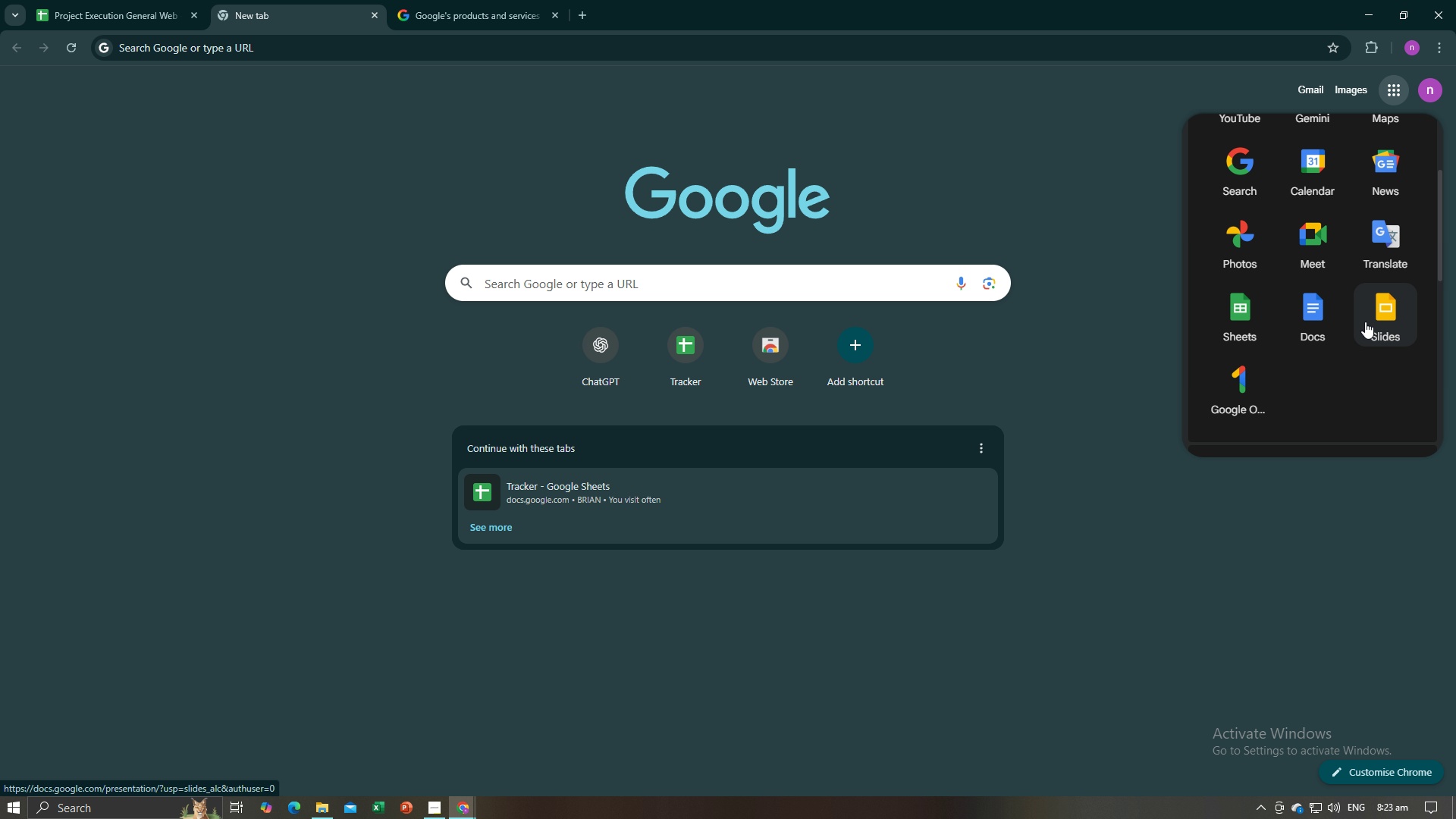 
scroll: coordinate [1333, 270], scroll_direction: up, amount: 6.0
 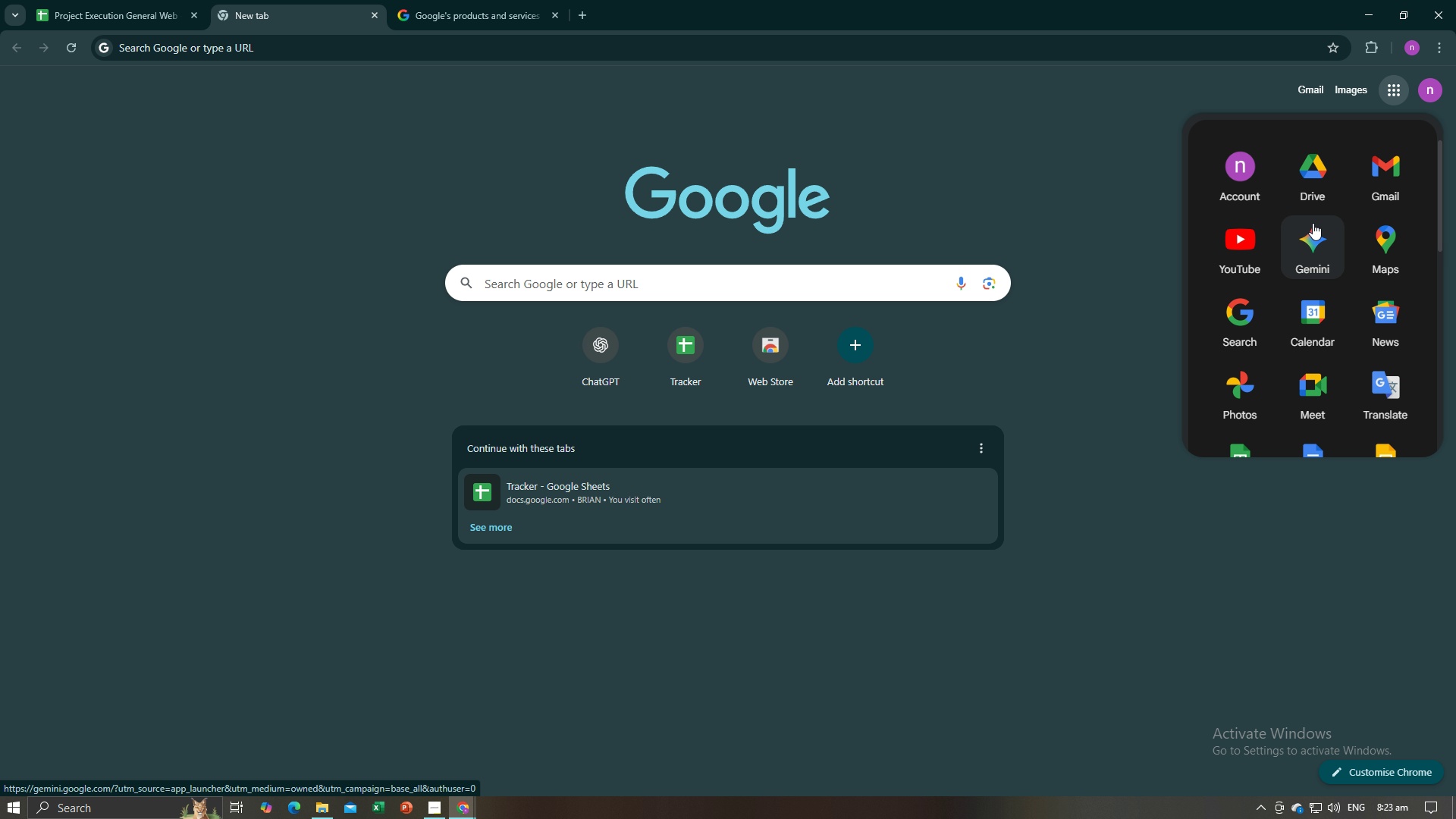 
scroll: coordinate [1335, 297], scroll_direction: down, amount: 2.0
 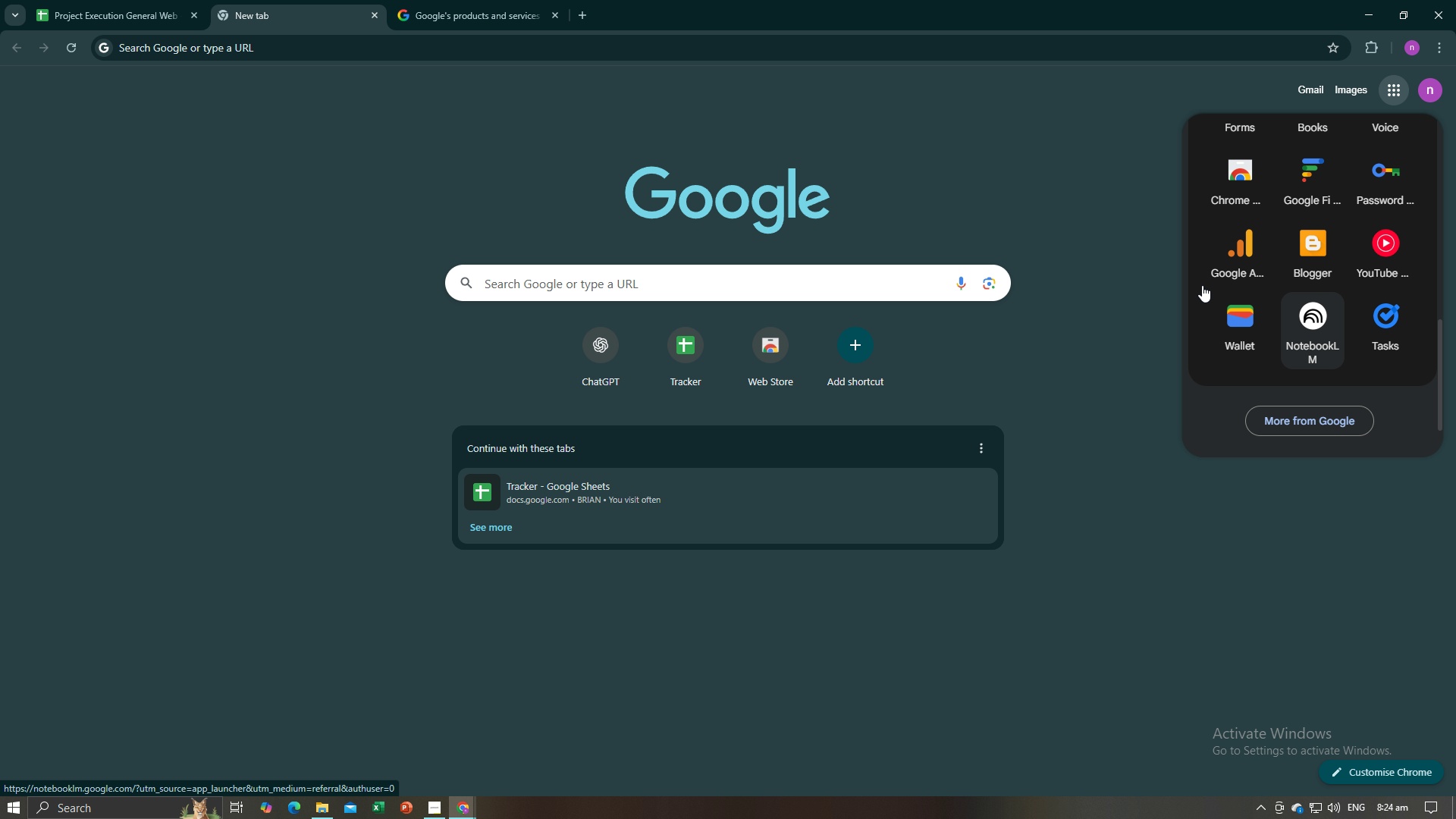 
left_click([482, 5])
 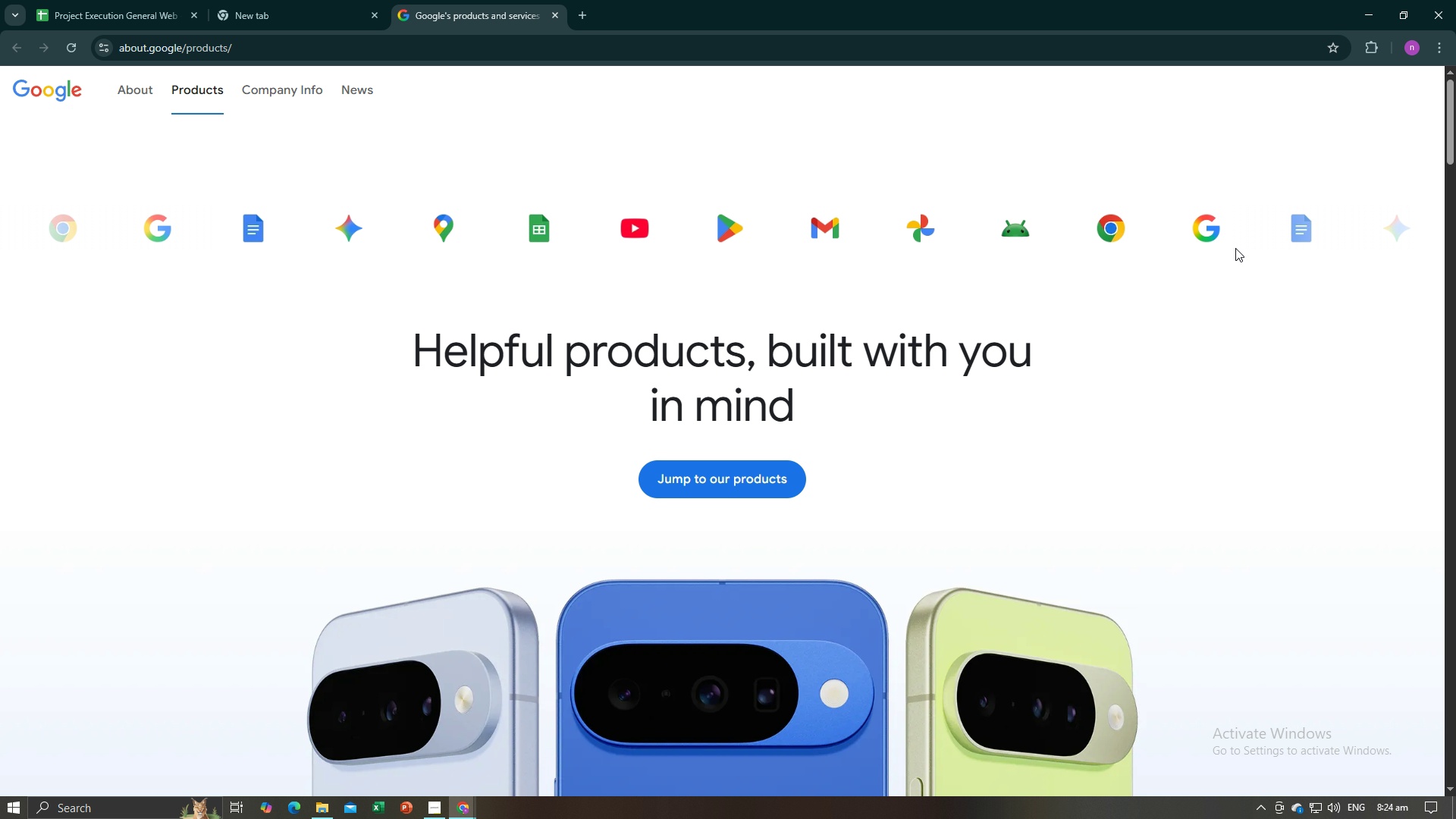 
scroll: coordinate [716, 278], scroll_direction: down, amount: 11.0
 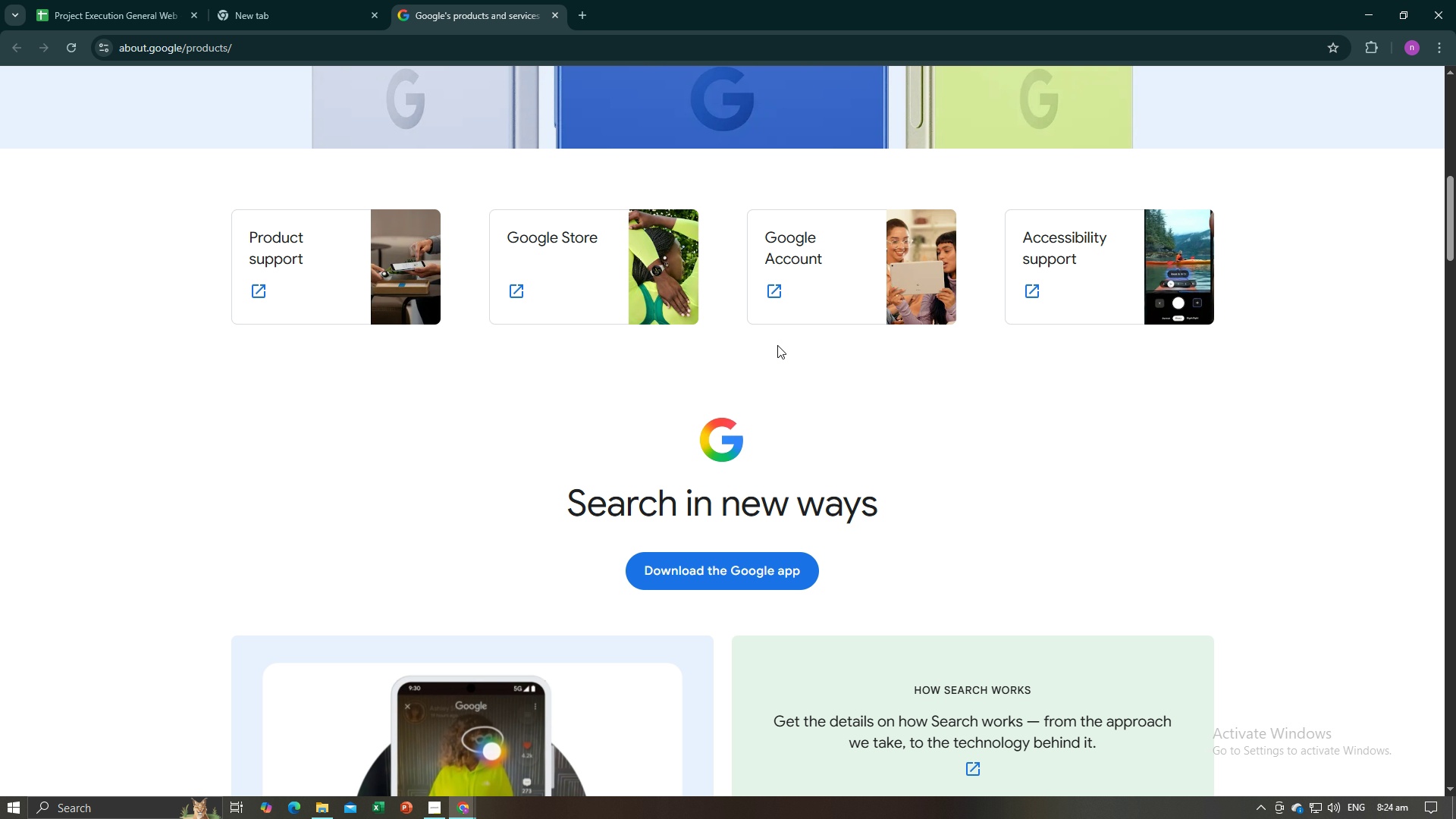 
scroll: coordinate [793, 366], scroll_direction: up, amount: 11.0
 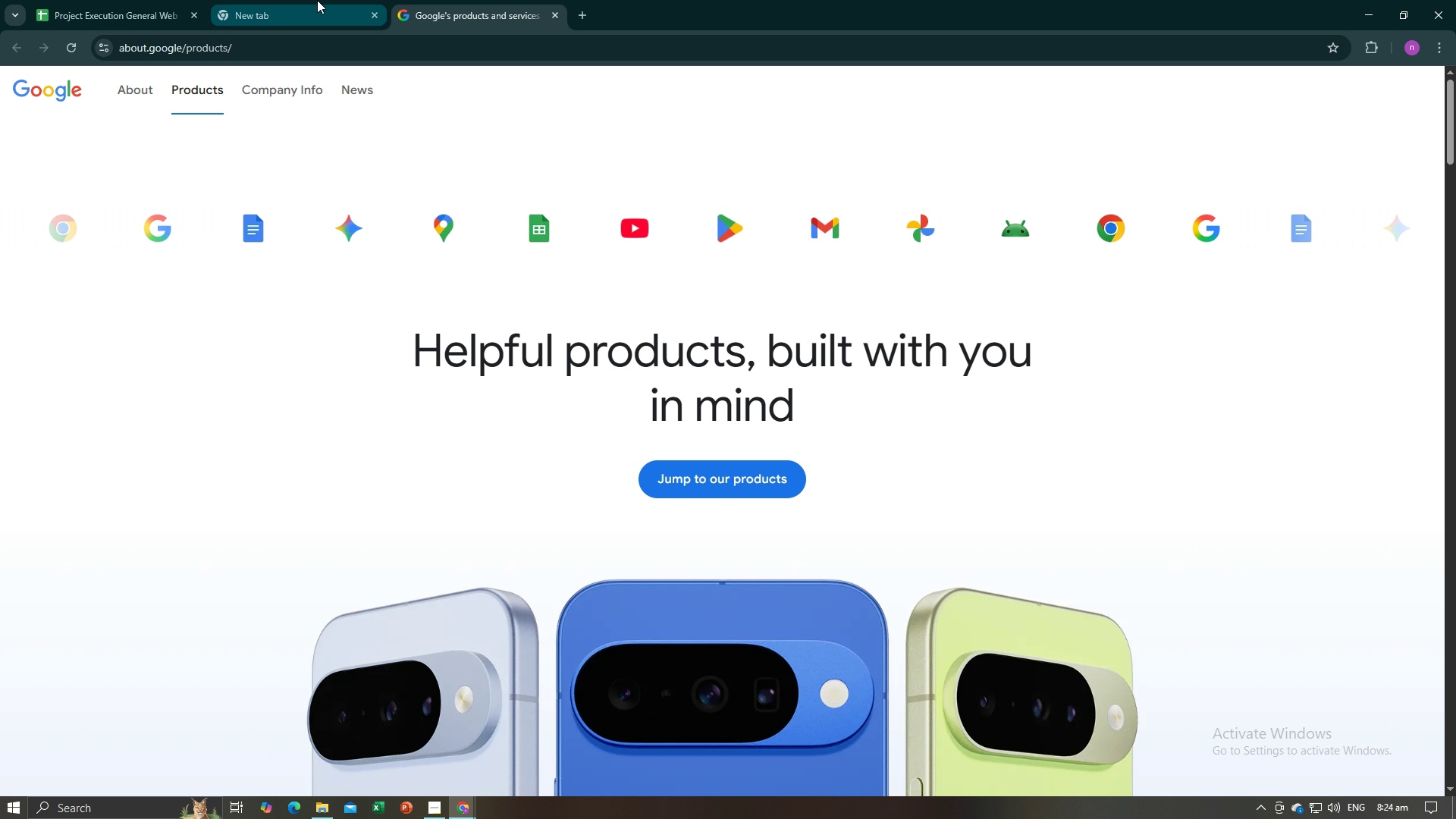 
left_click([316, 0])
 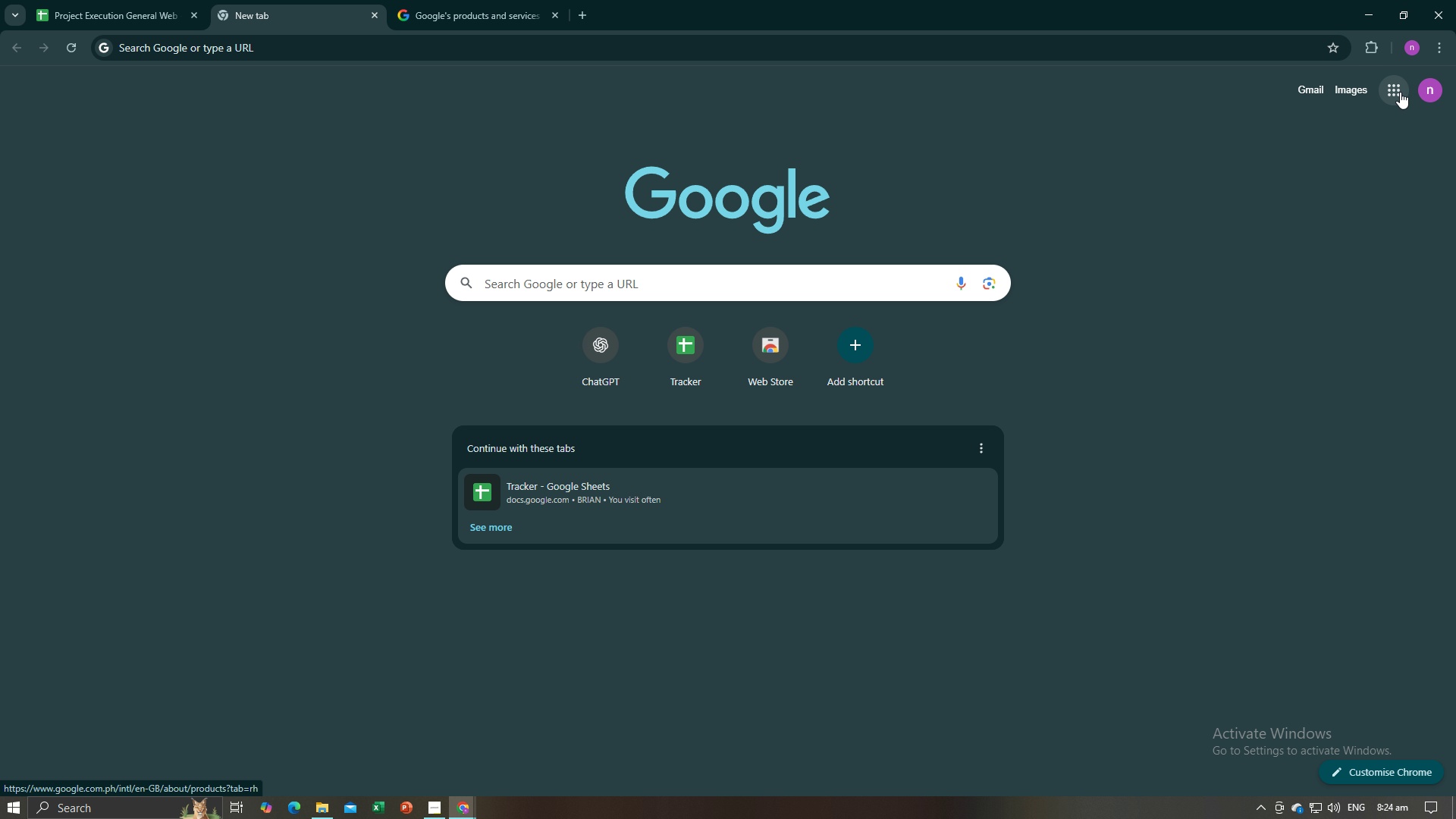 
left_click([1395, 92])
 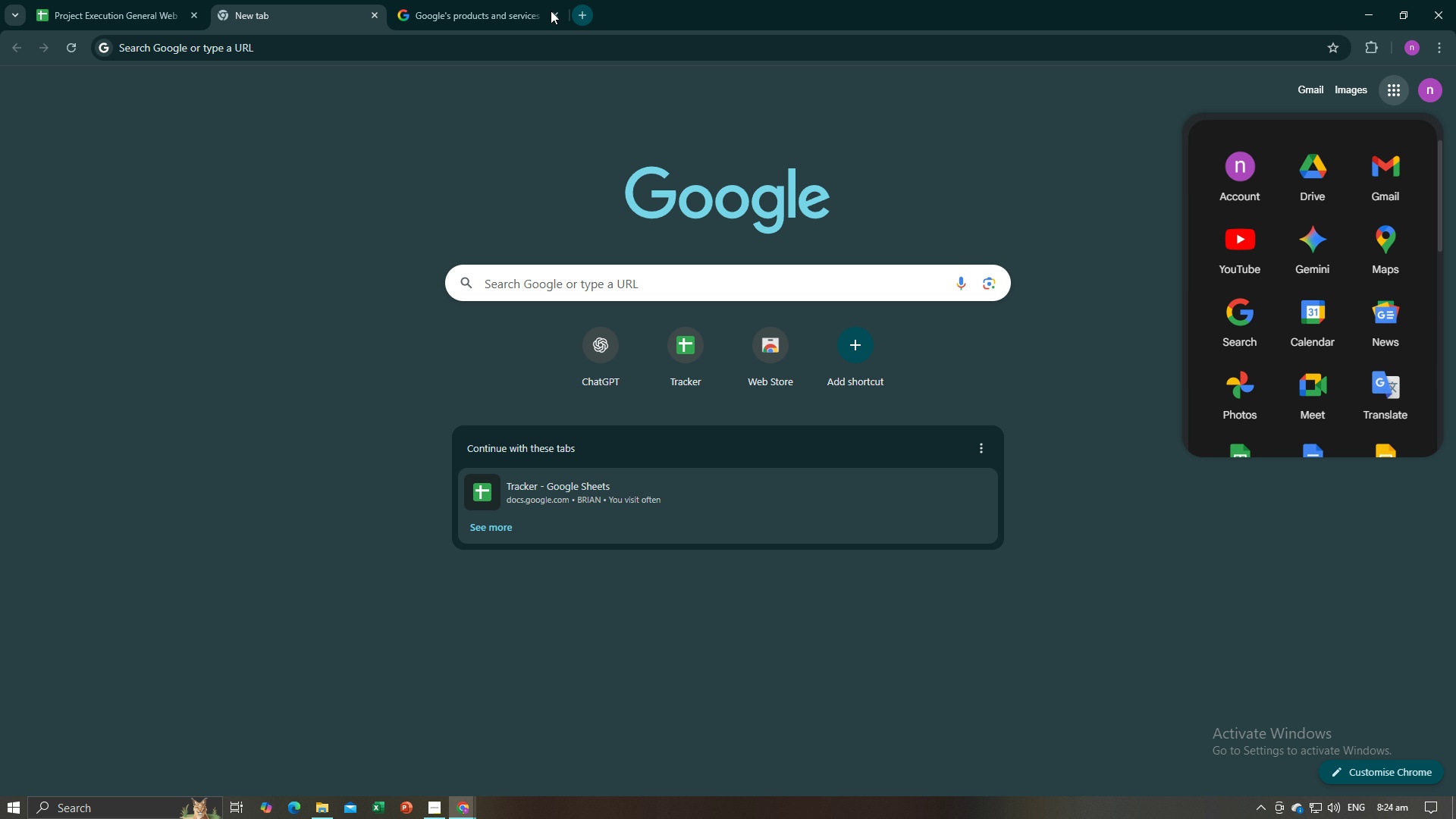 
left_click([526, 9])
 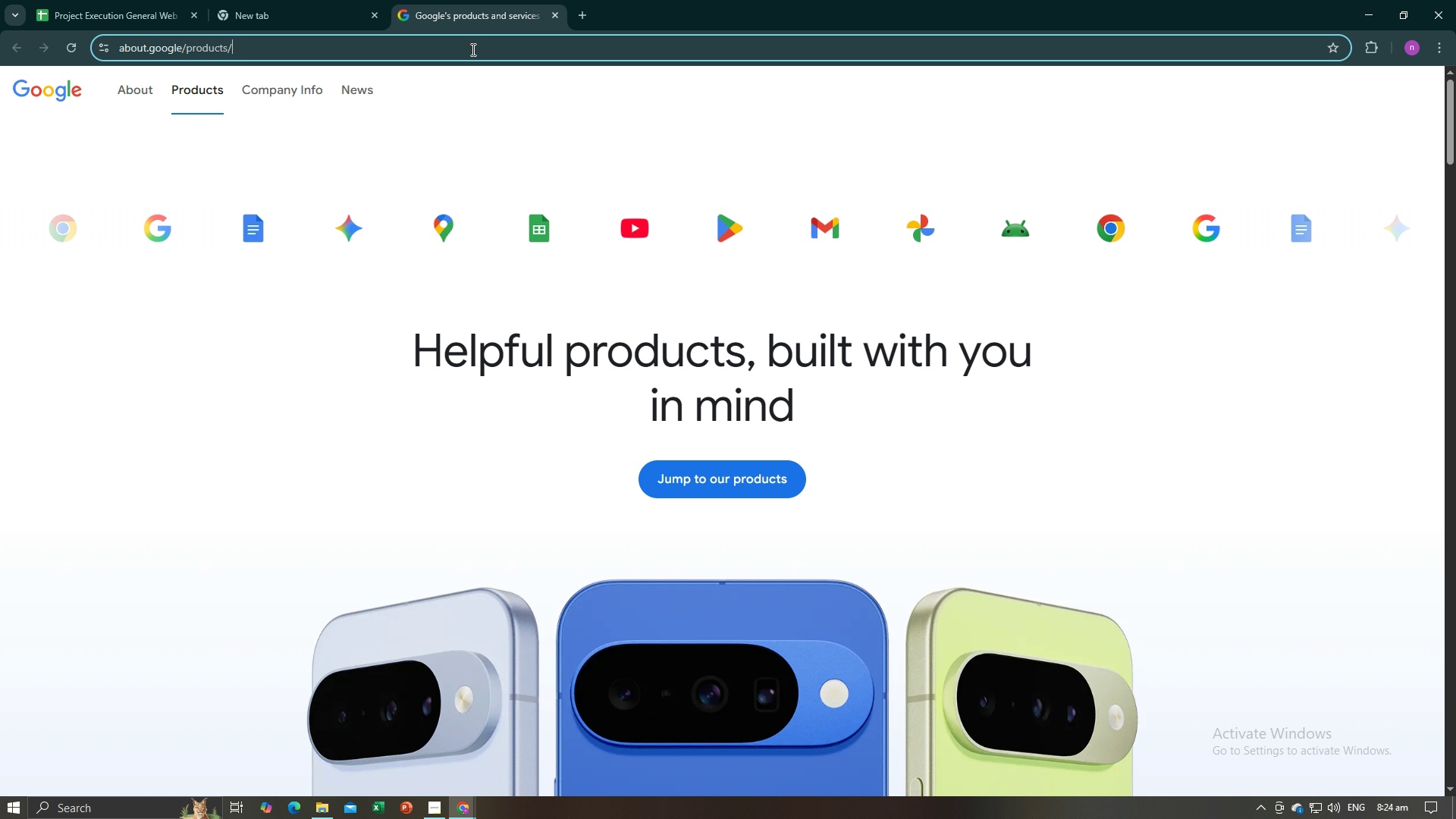 
left_click([472, 49])
 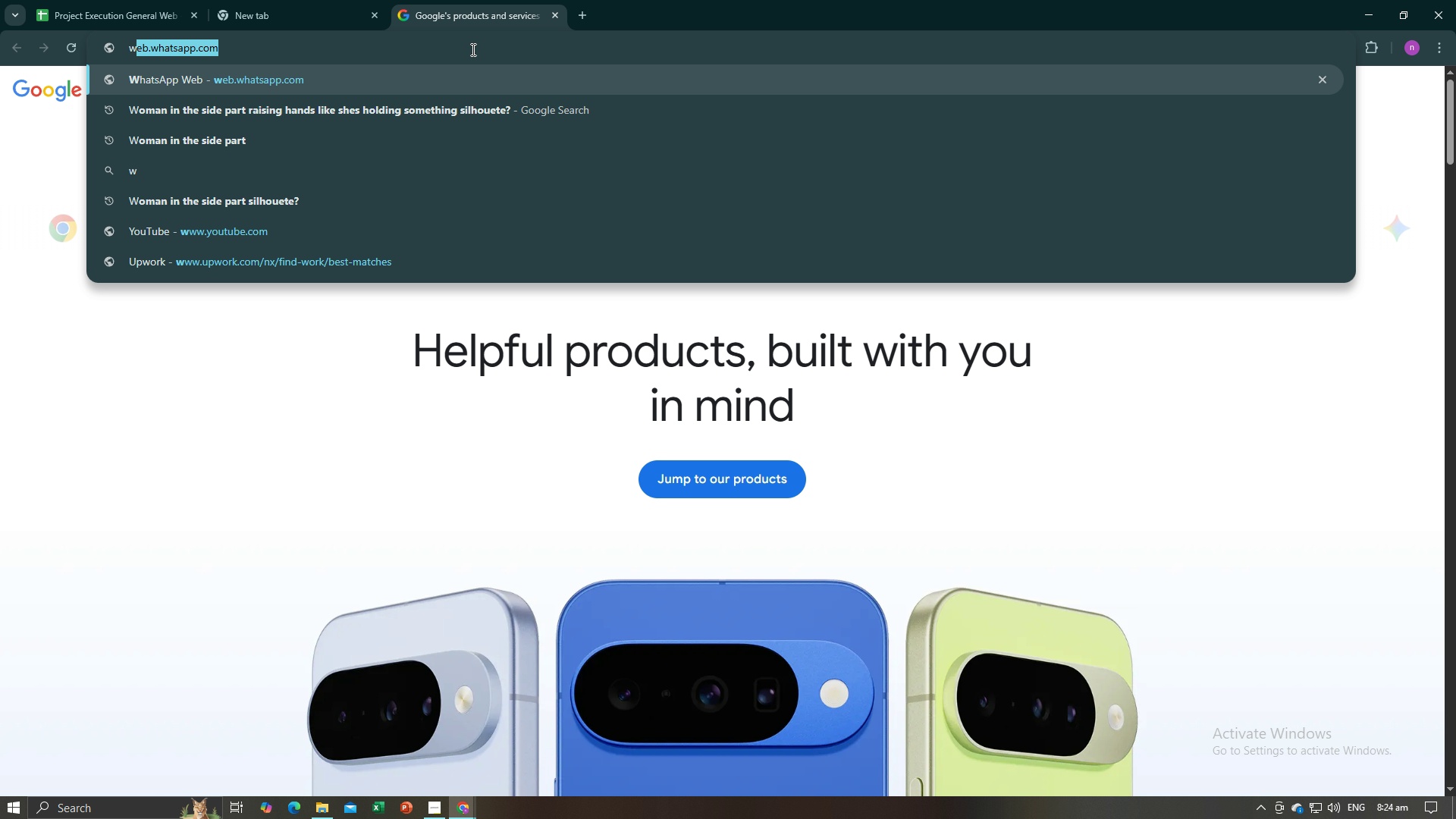 
type(where to find the google site in the apps)
 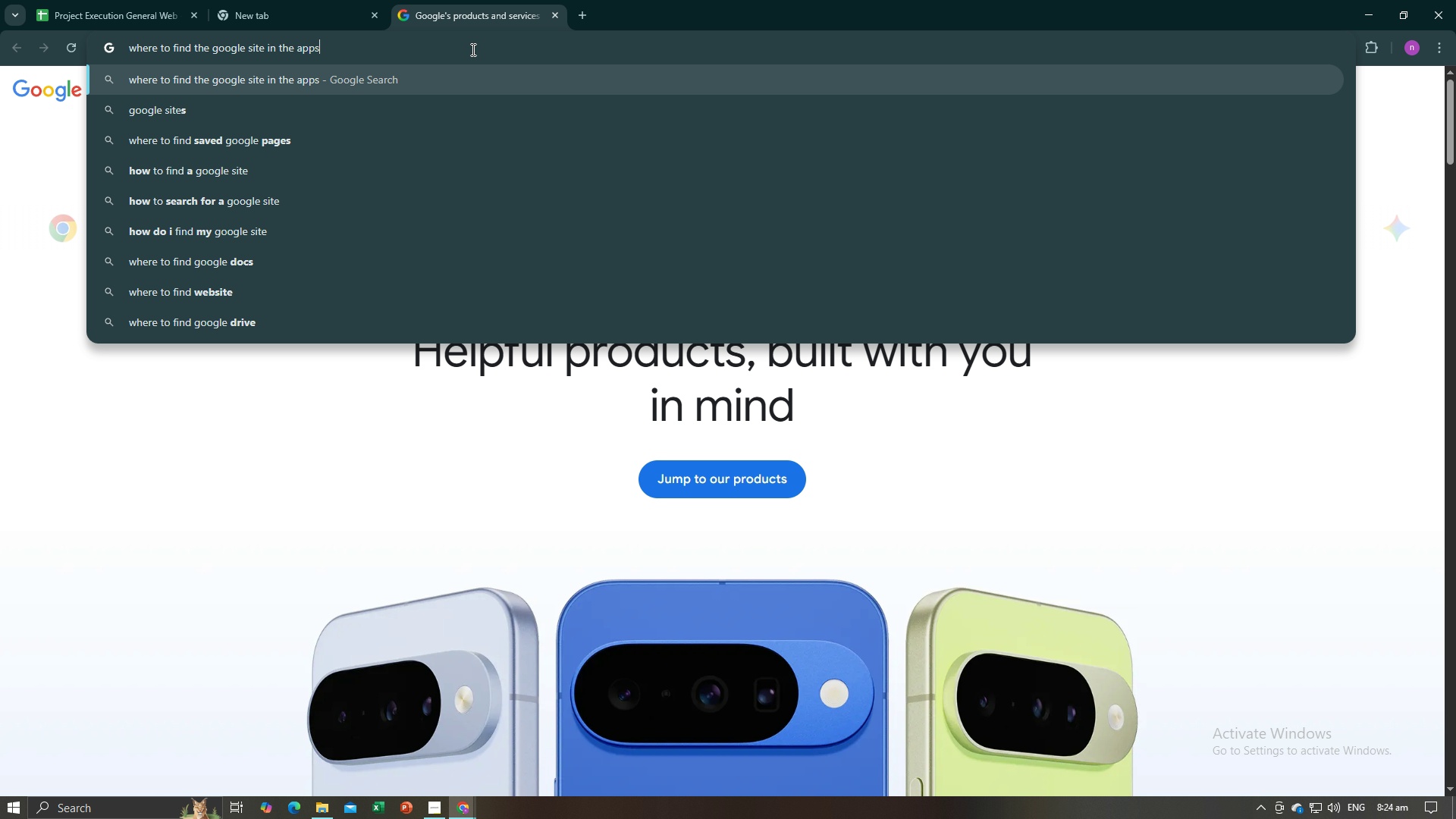 
key(Enter)
 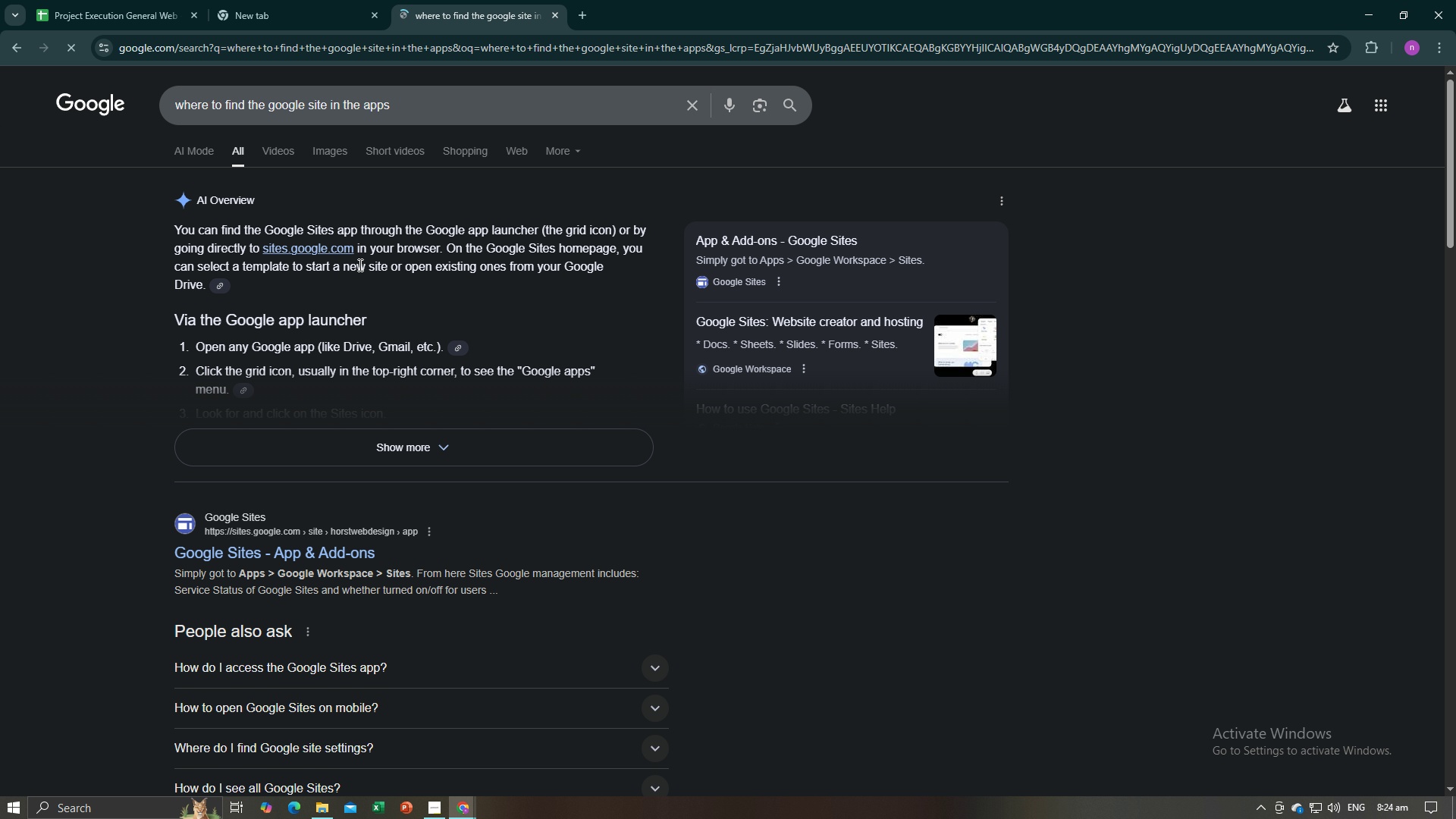 
wait(6.56)
 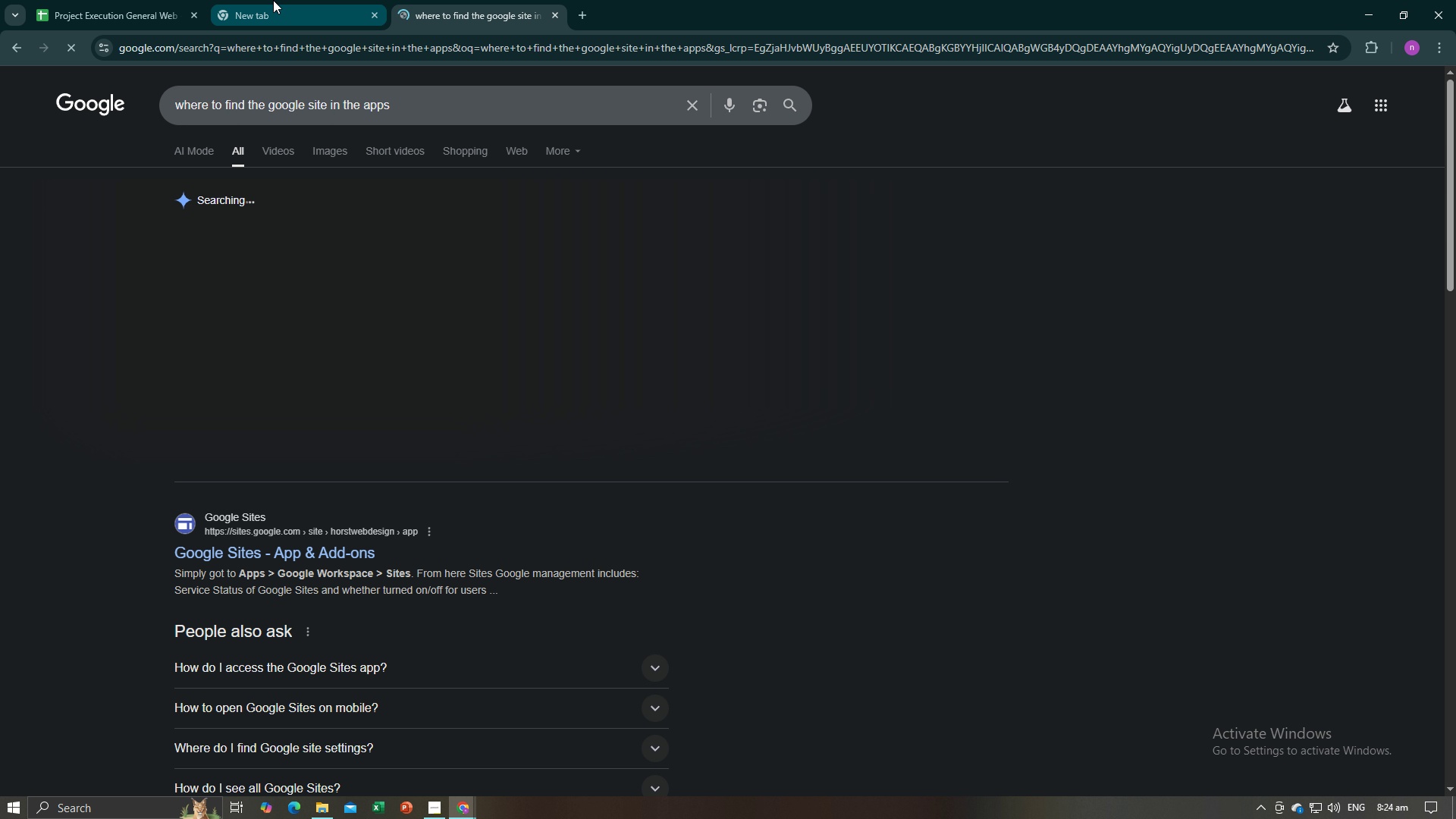 
left_click([334, 158])
 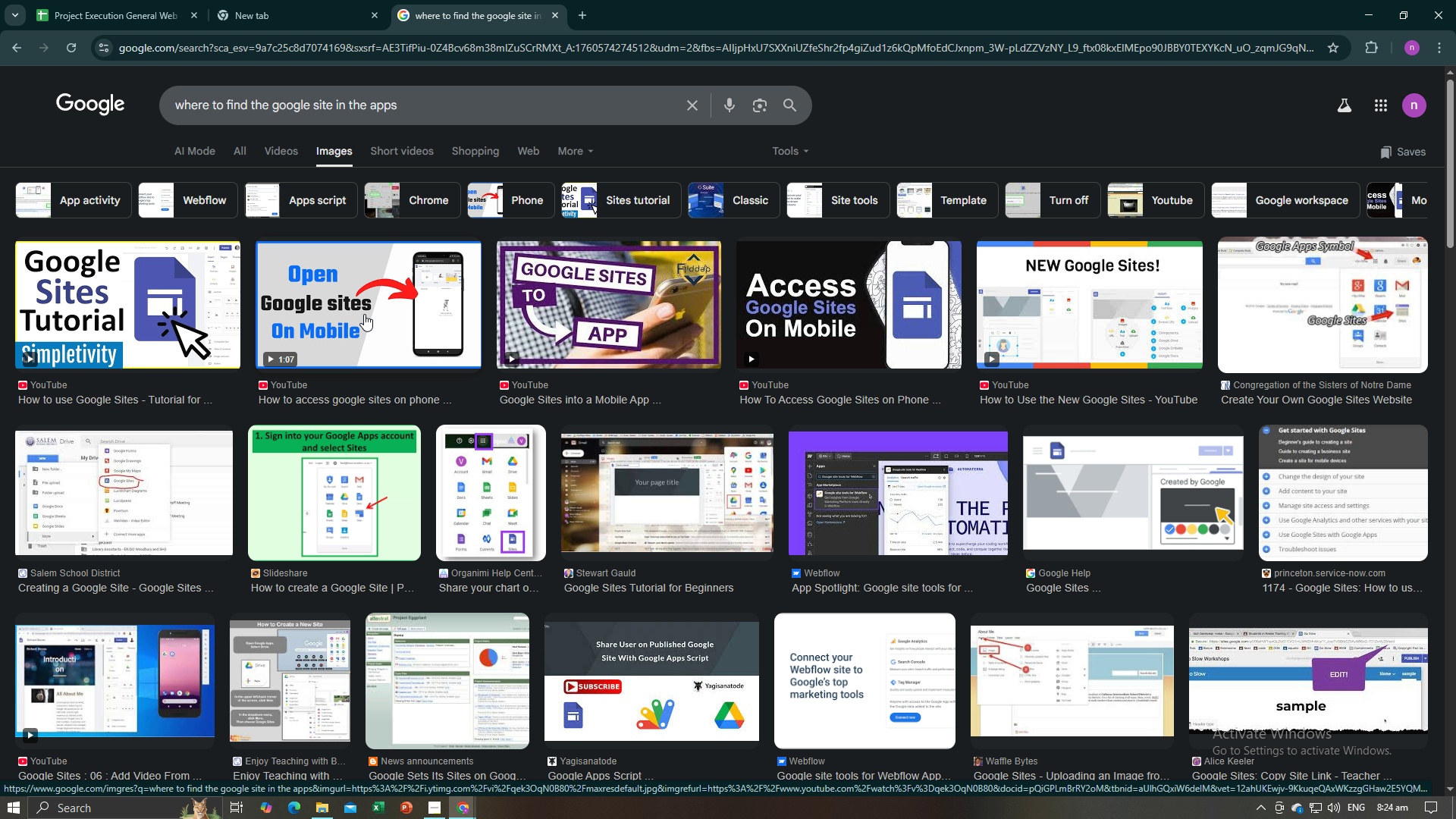 
wait(15.02)
 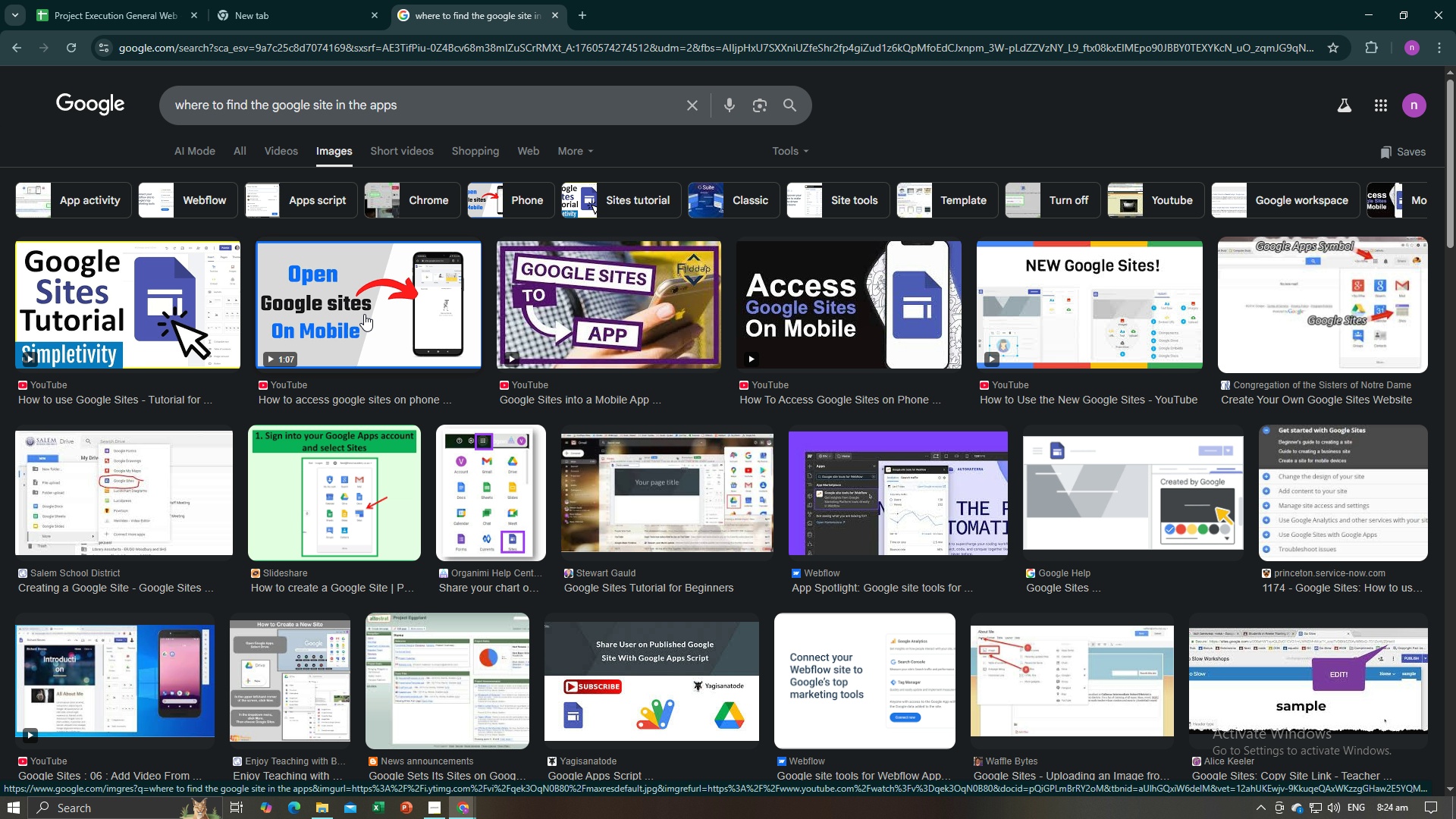 
left_click([244, 0])
 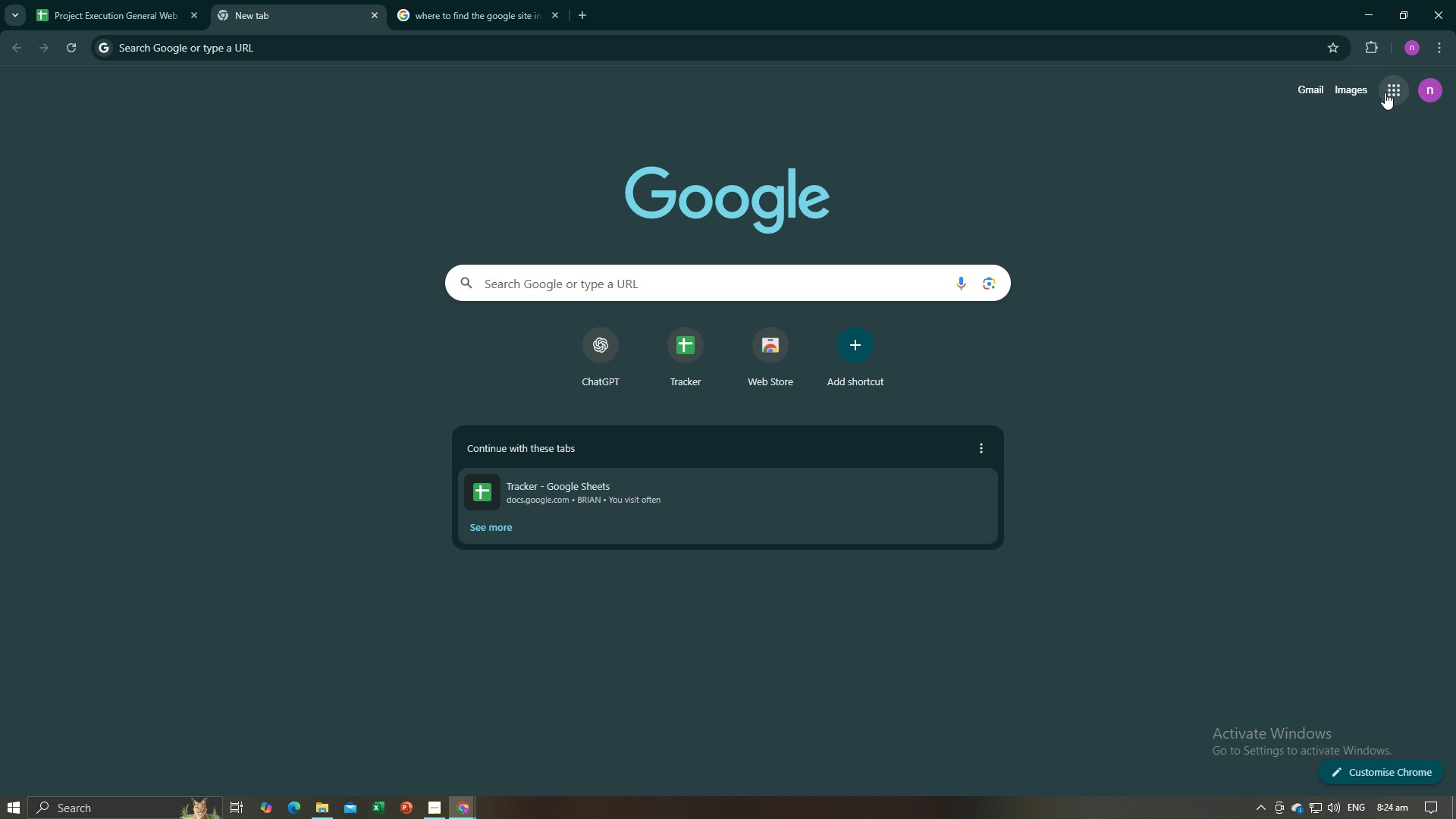 
left_click([1387, 93])
 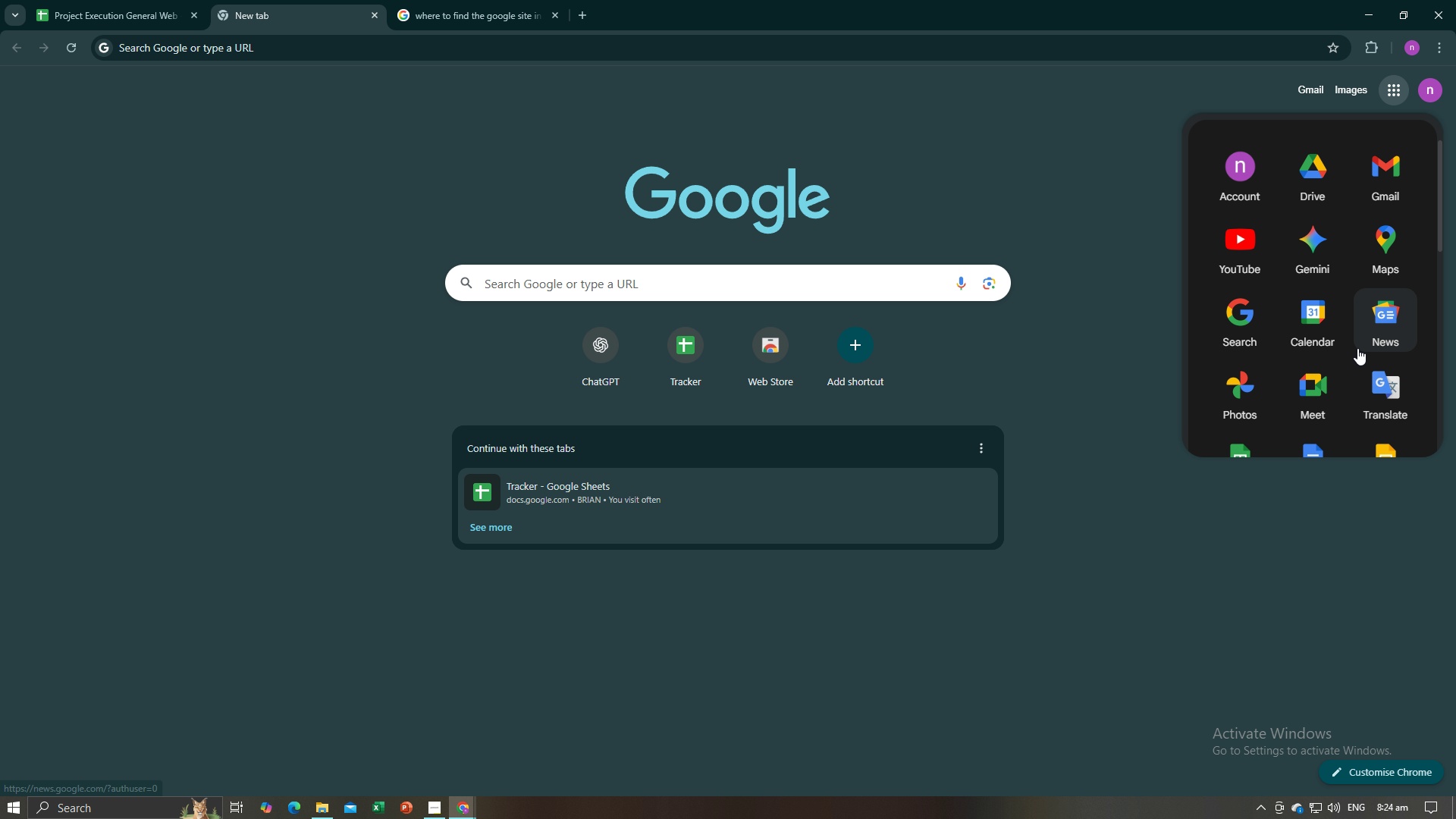 
scroll: coordinate [1356, 331], scroll_direction: down, amount: 9.0
 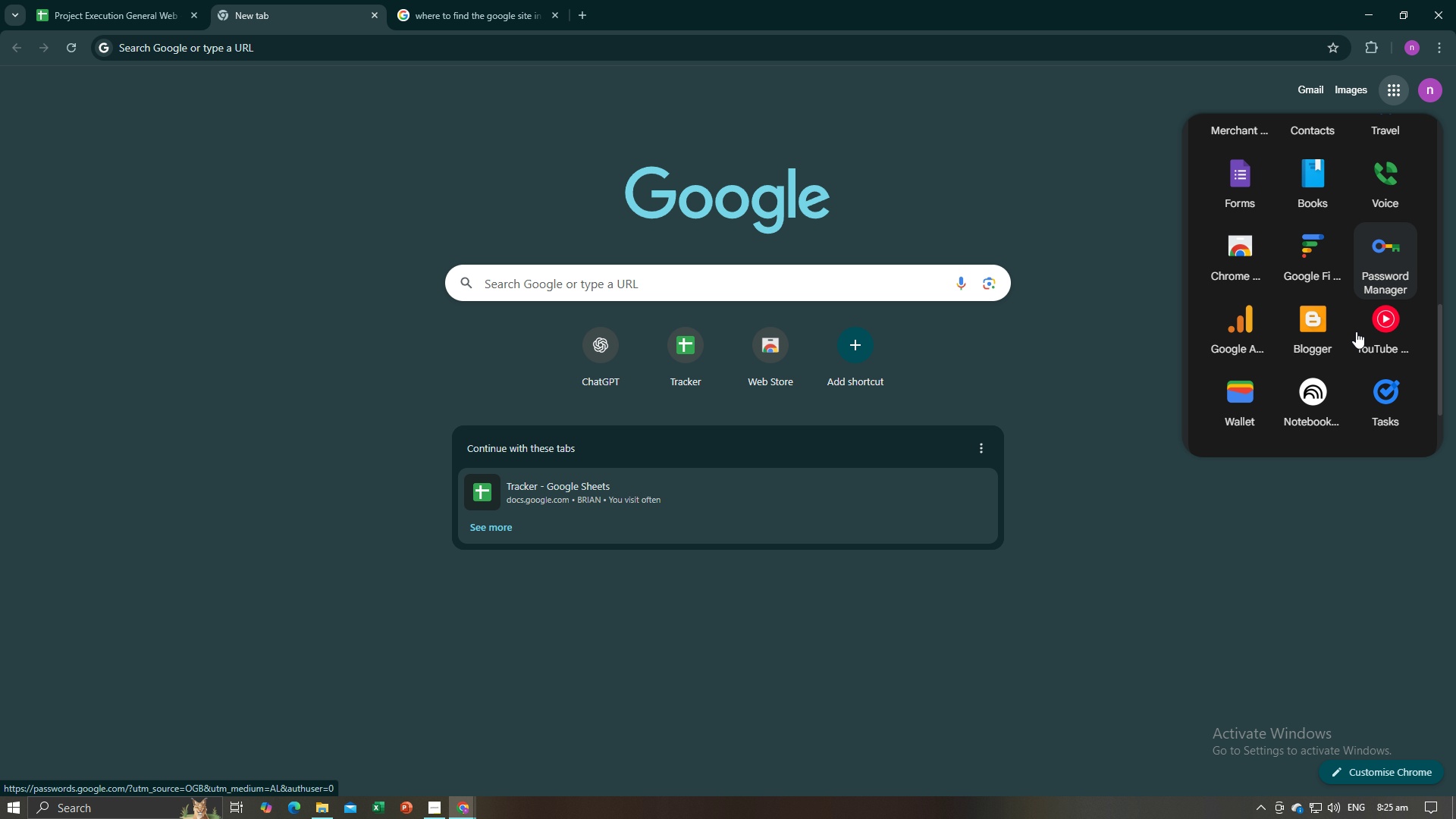 
scroll: coordinate [1356, 331], scroll_direction: up, amount: 3.0
 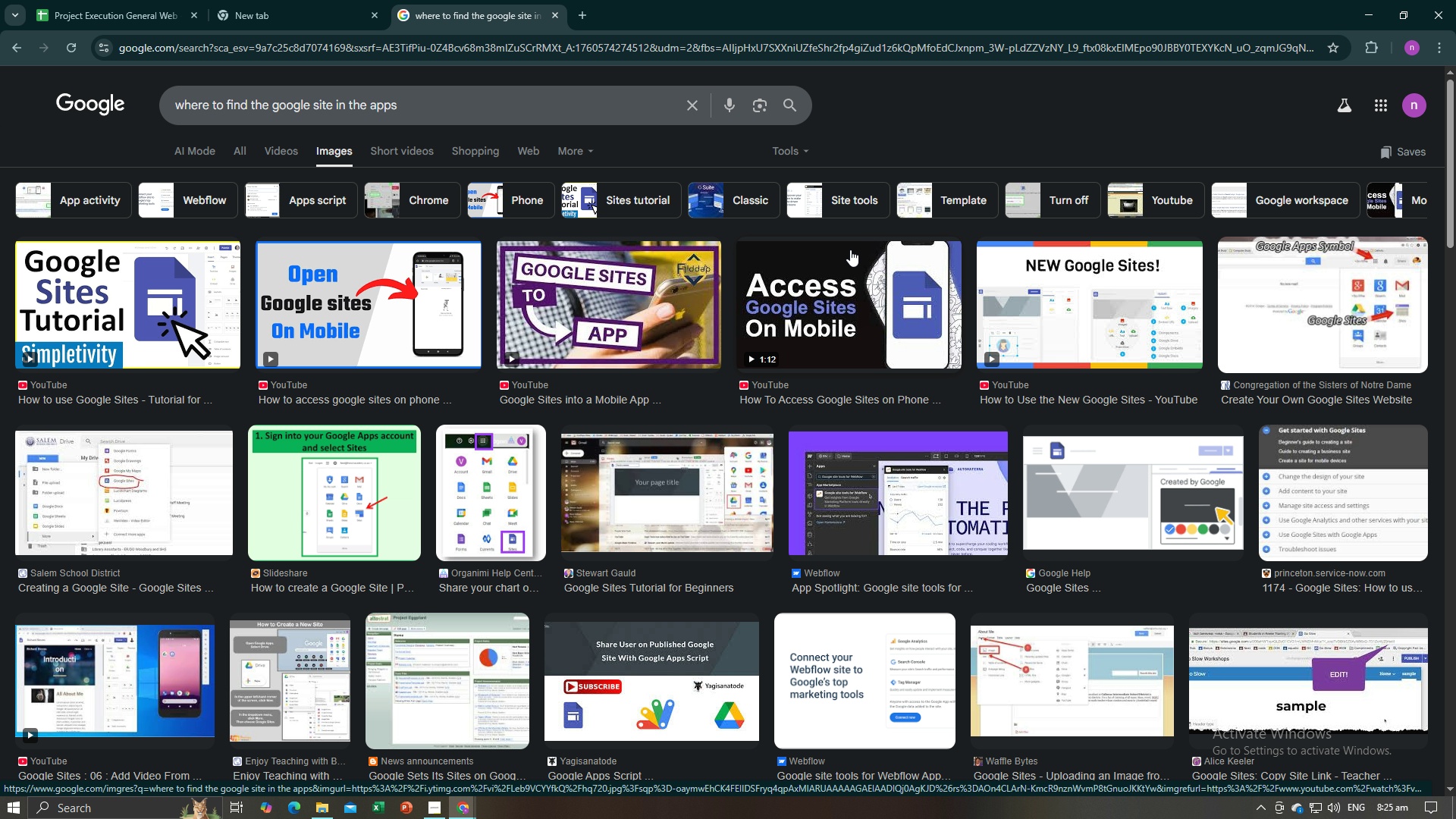 
wait(6.17)
 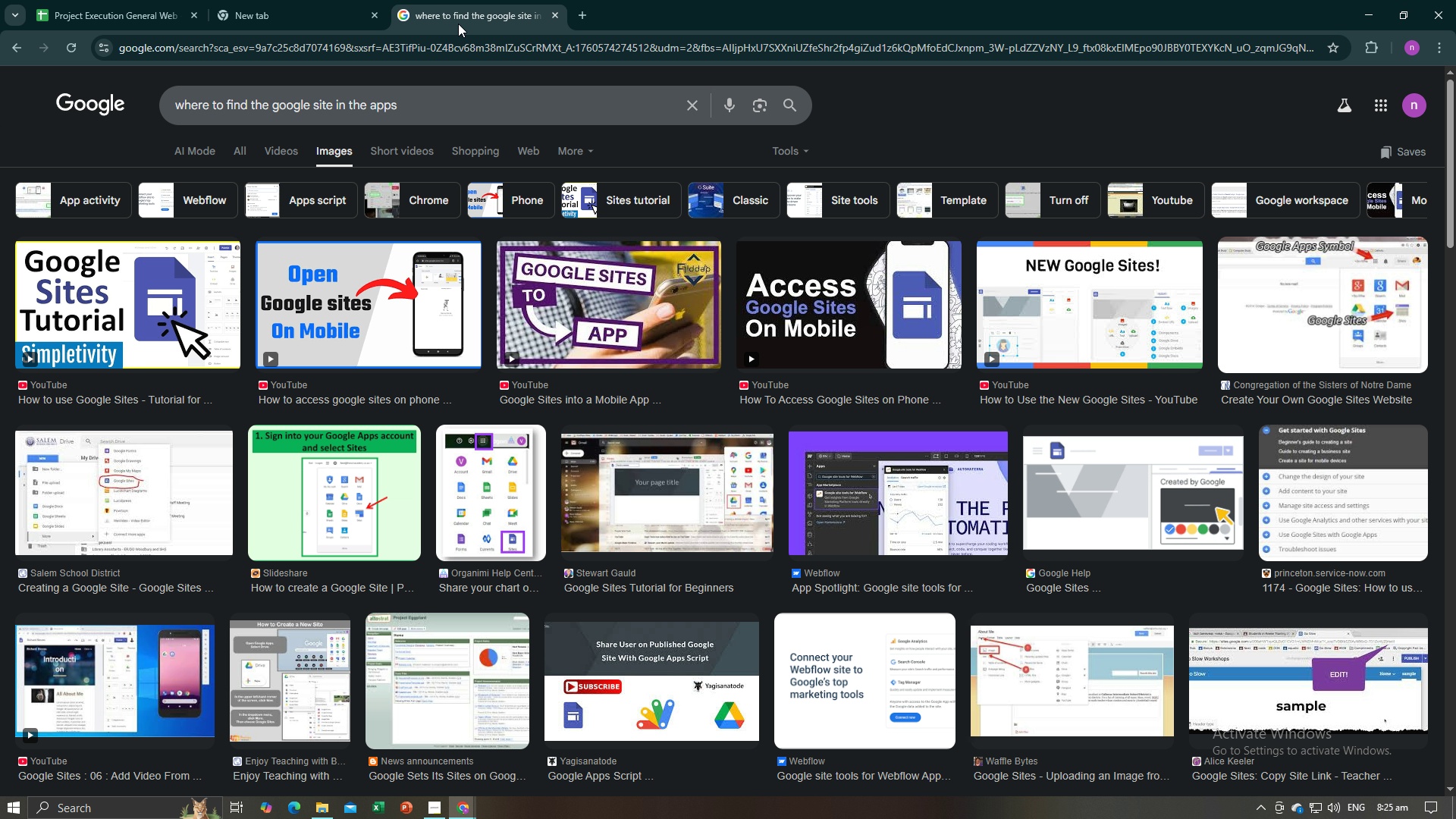 
left_click([319, 0])
 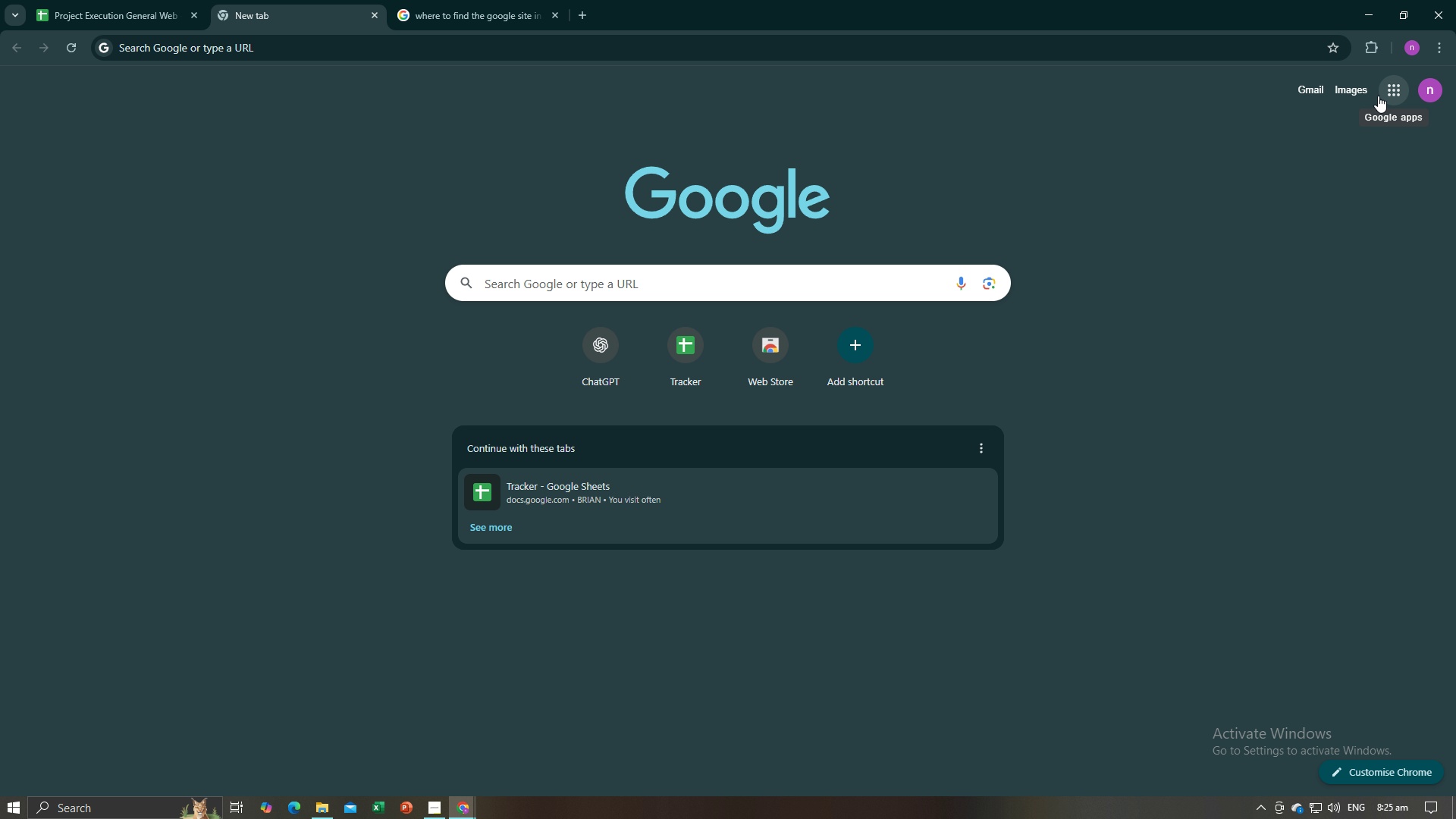 
left_click([1378, 96])
 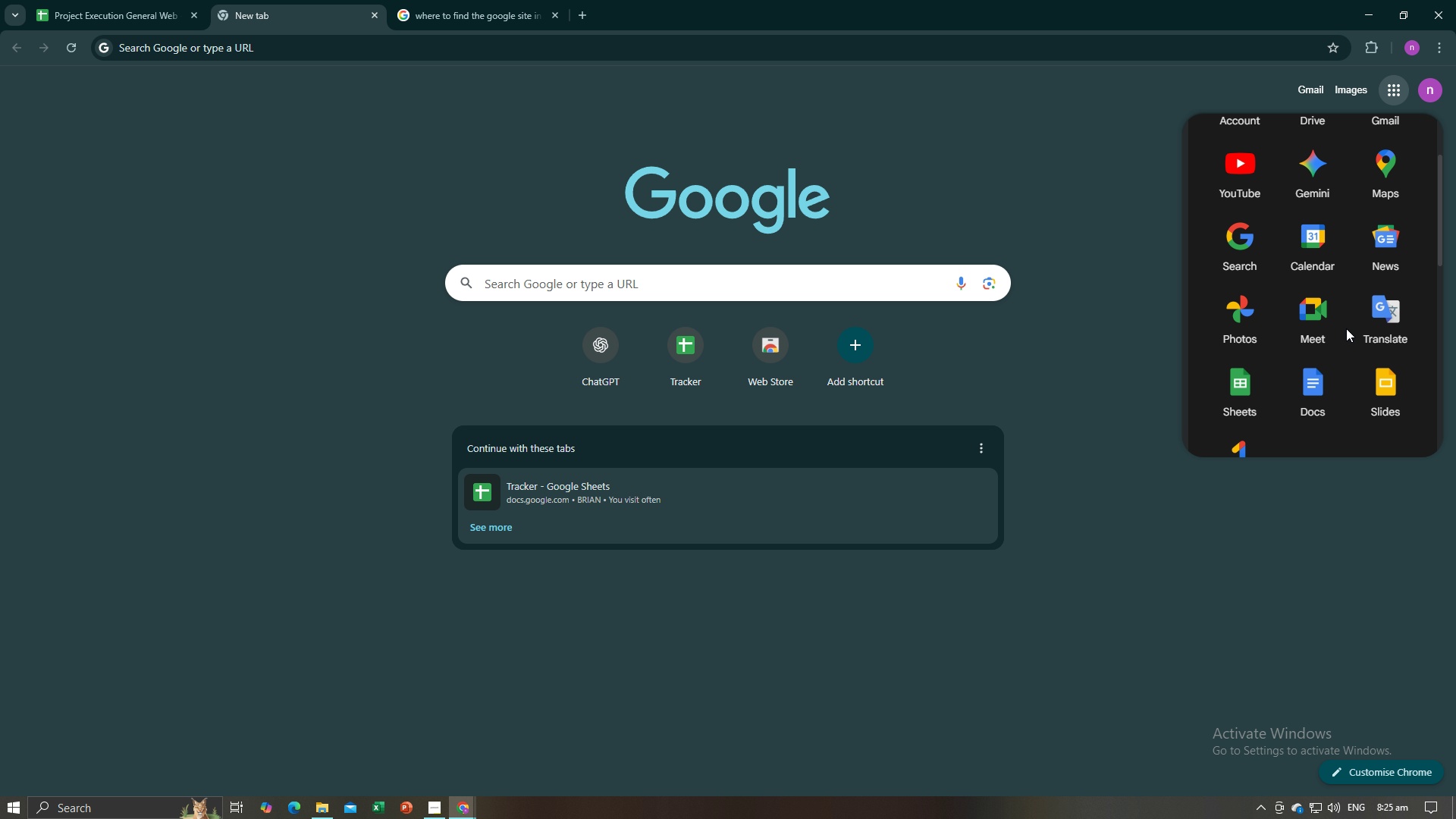 
scroll: coordinate [1346, 328], scroll_direction: down, amount: 3.0
 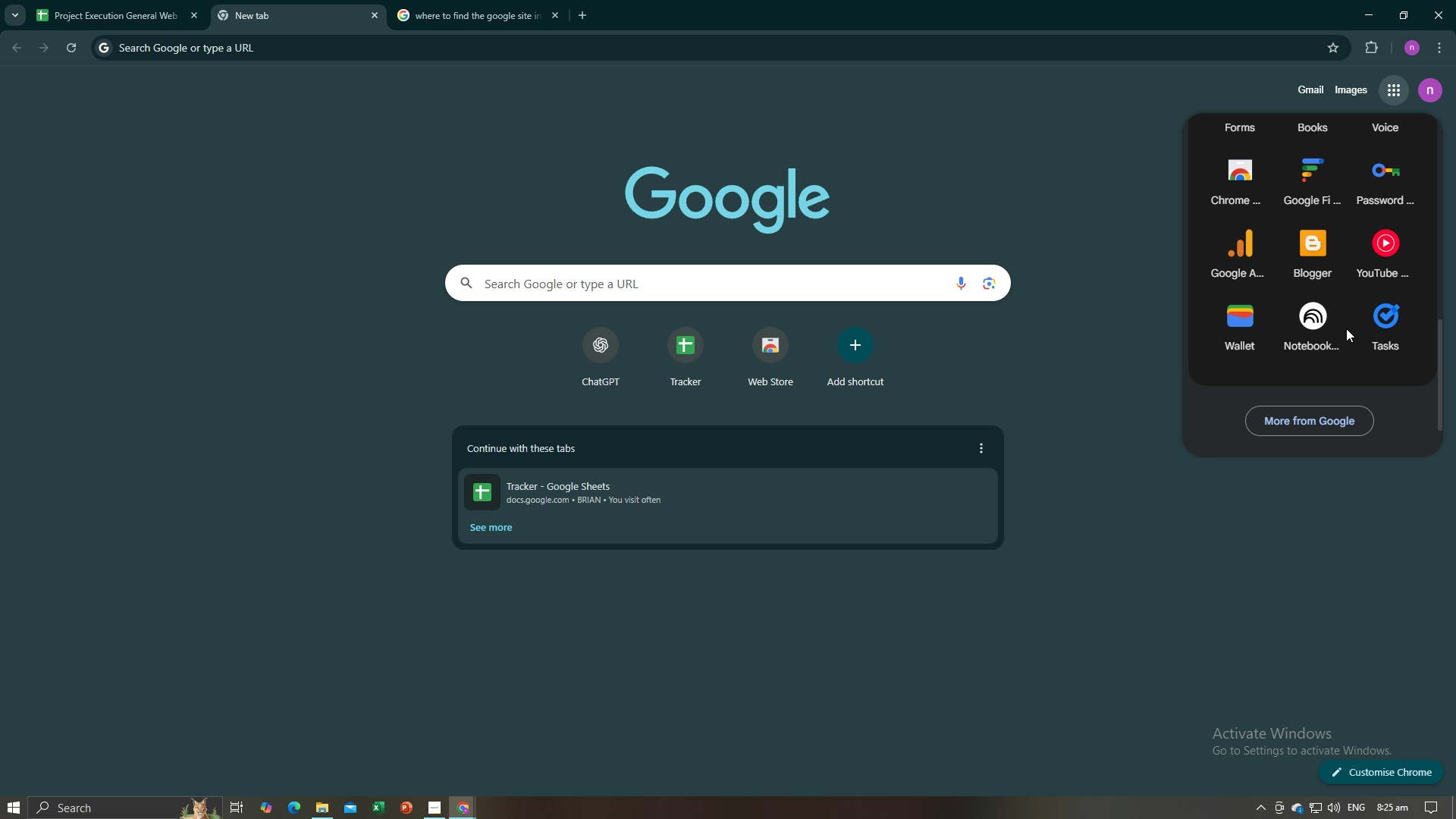 
mouse_move([315, 679])
 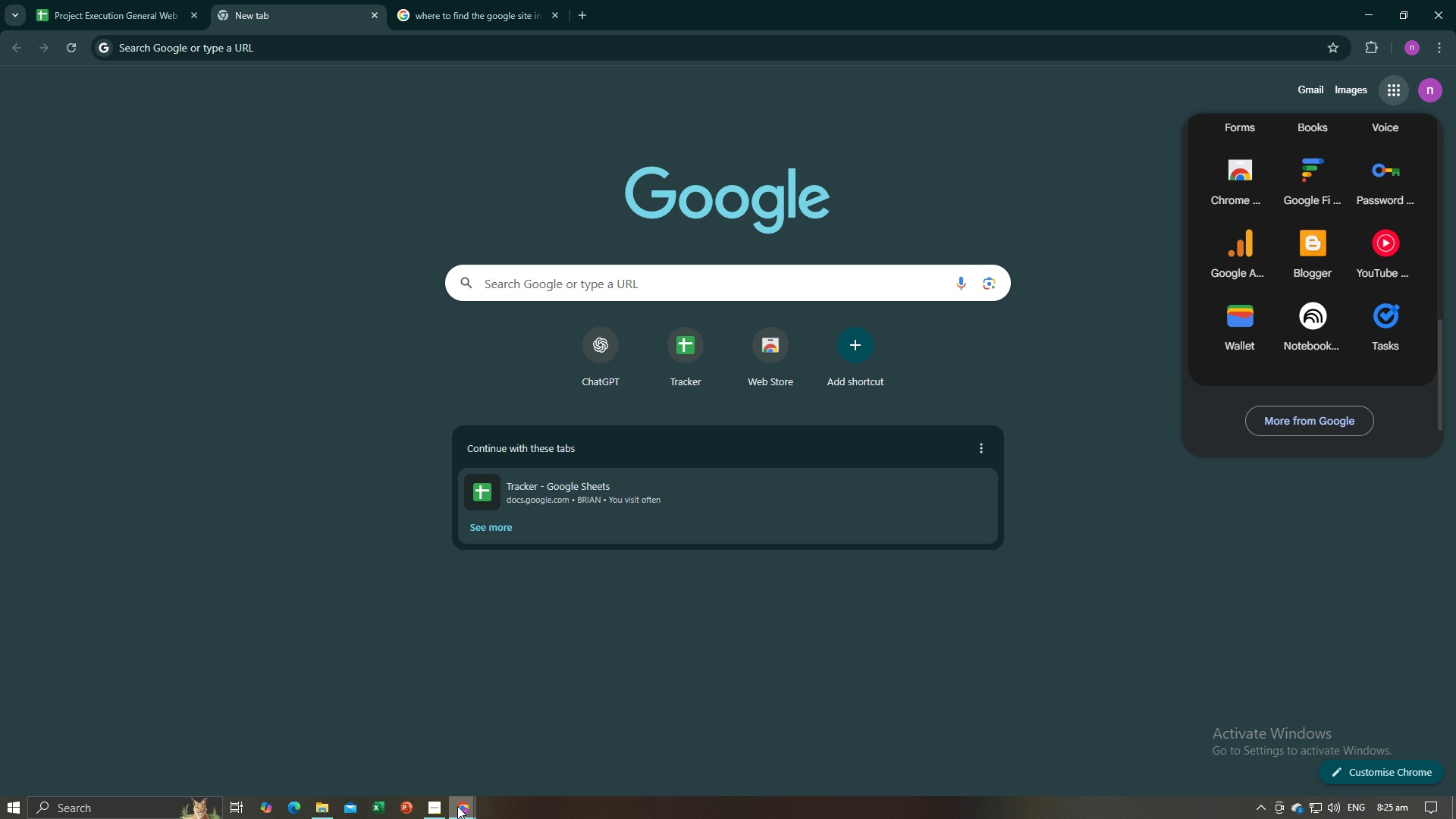 
left_click([458, 806])
 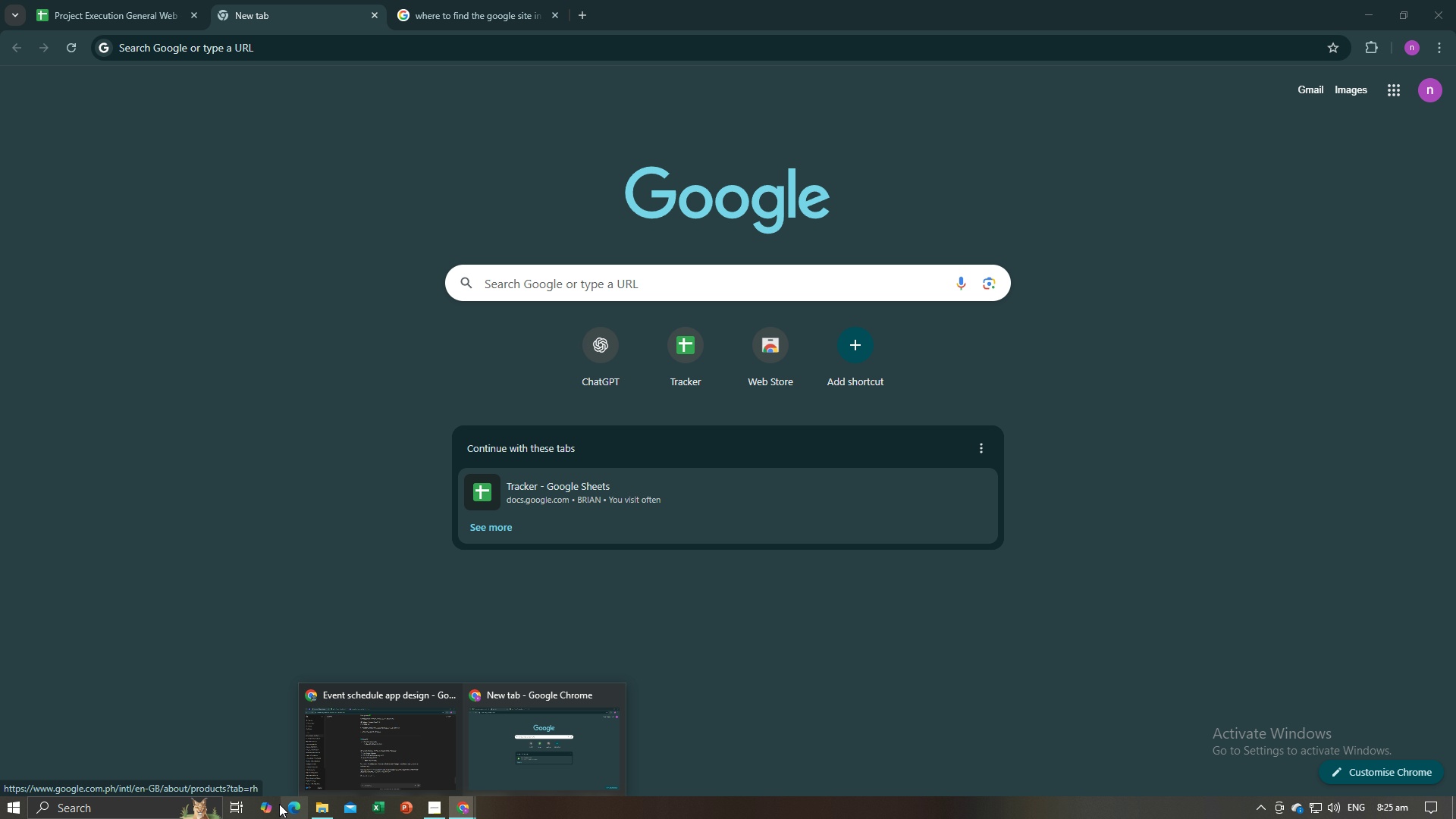 
left_click([166, 804])
 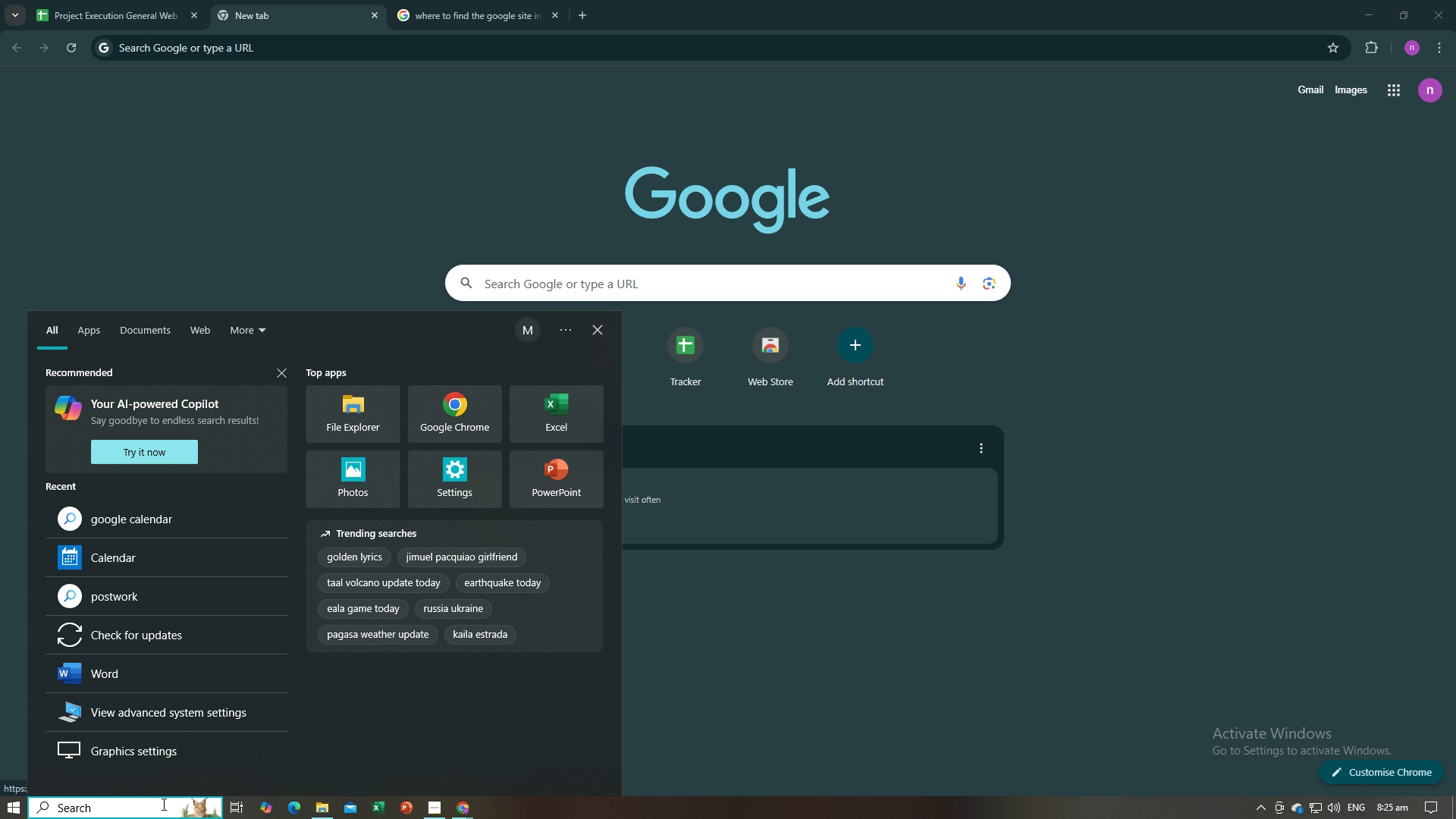 
type(googel)
 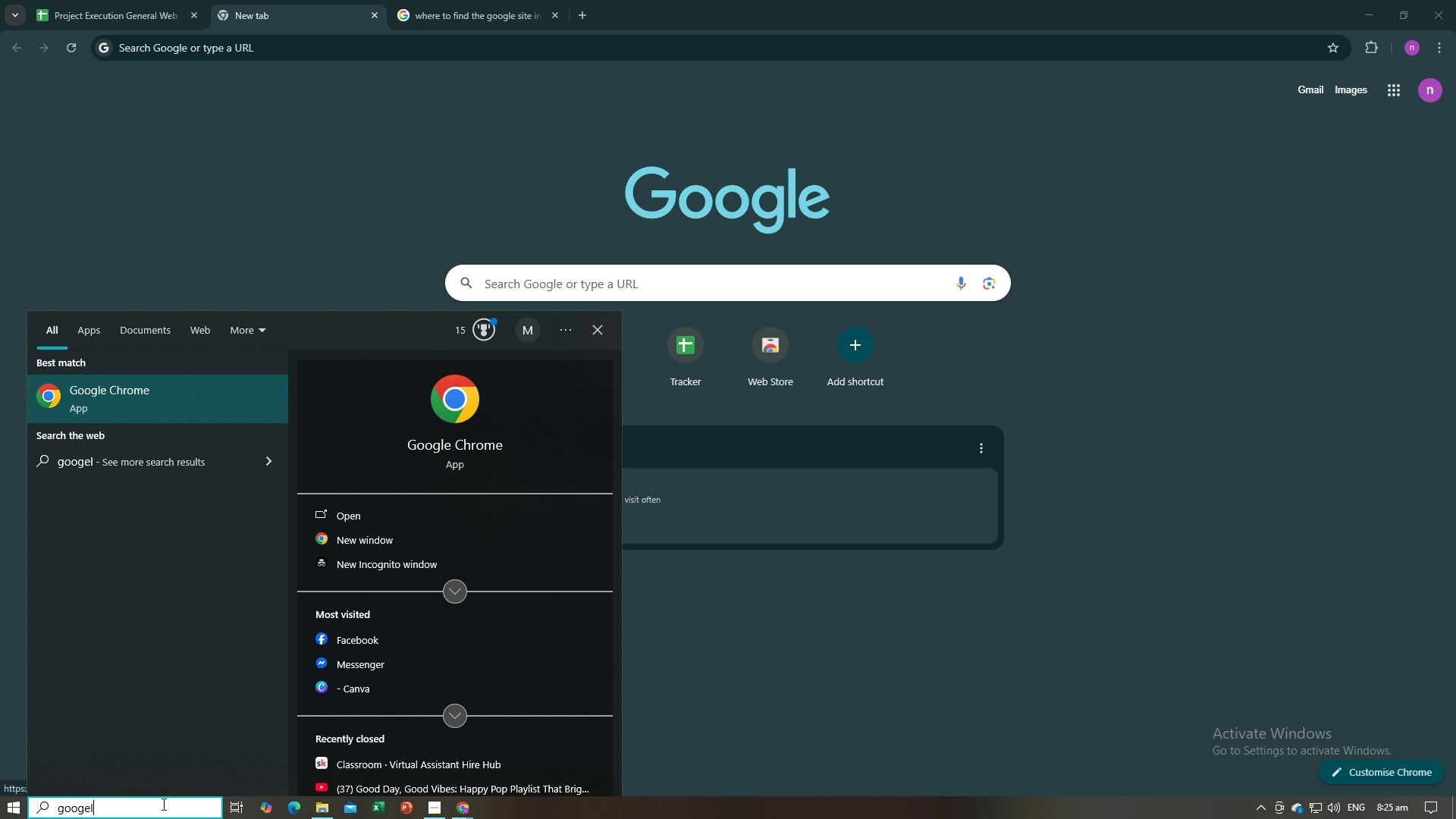 
key(Enter)
 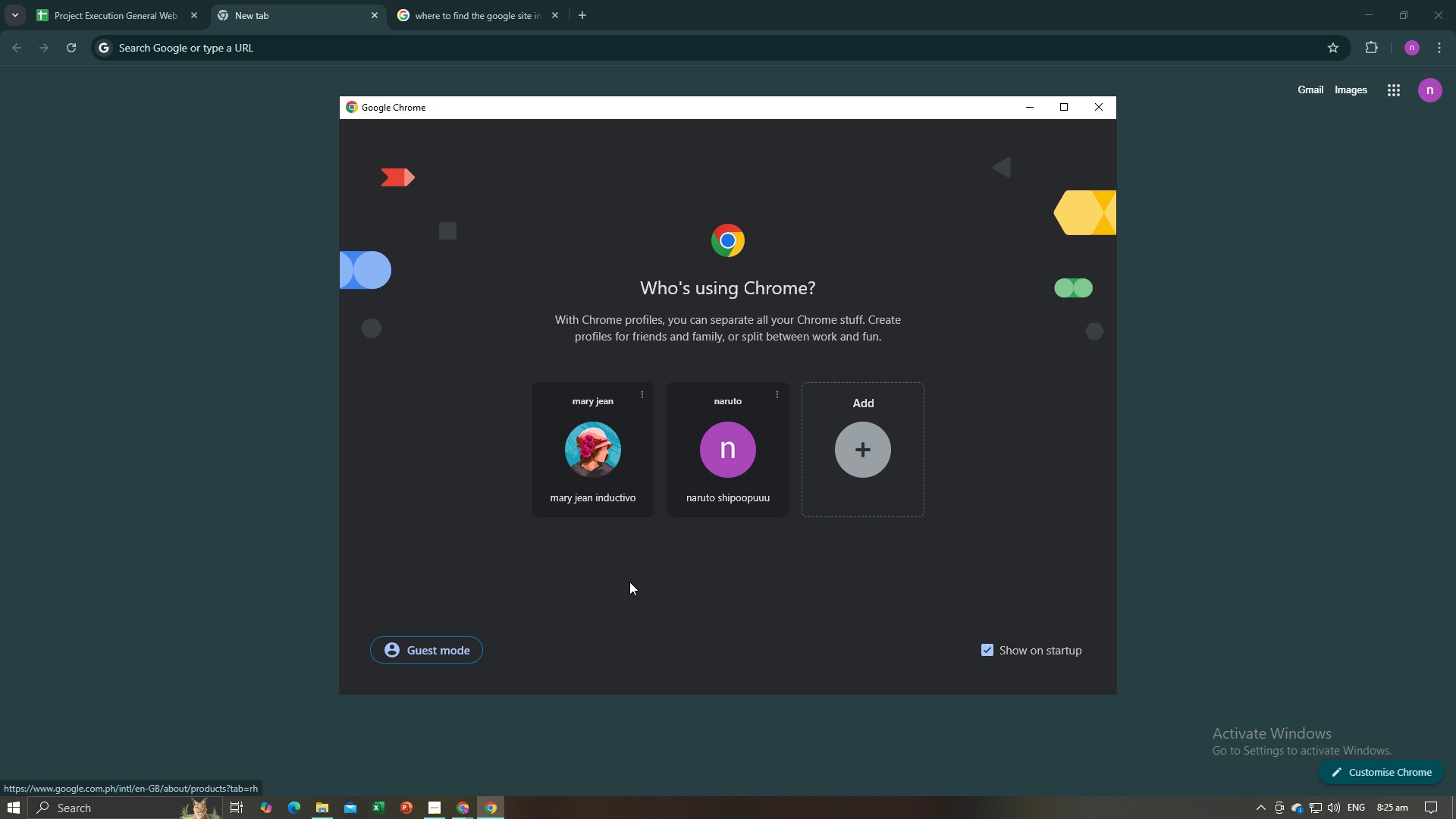 
left_click([607, 480])
 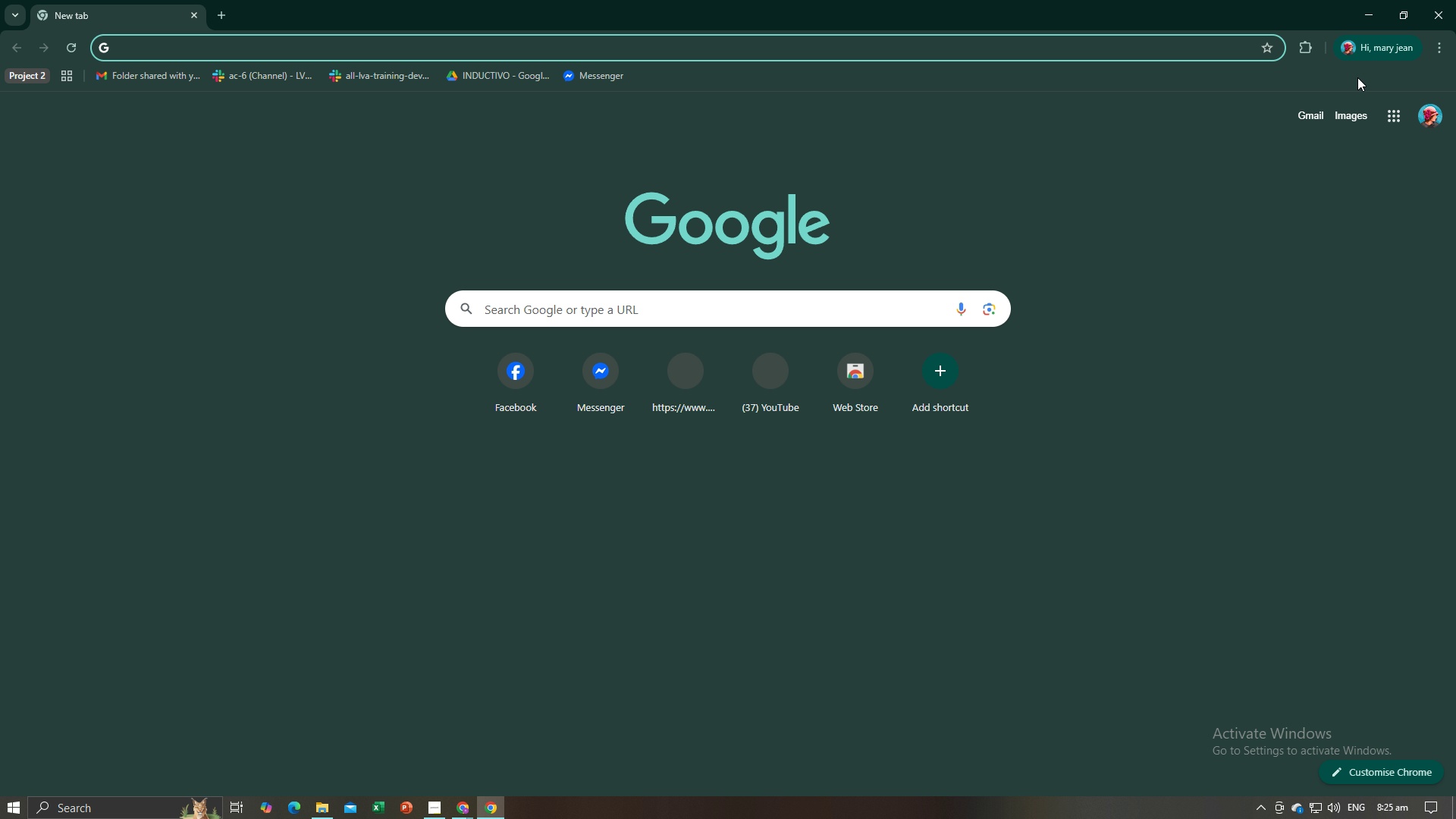 
left_click([1398, 111])
 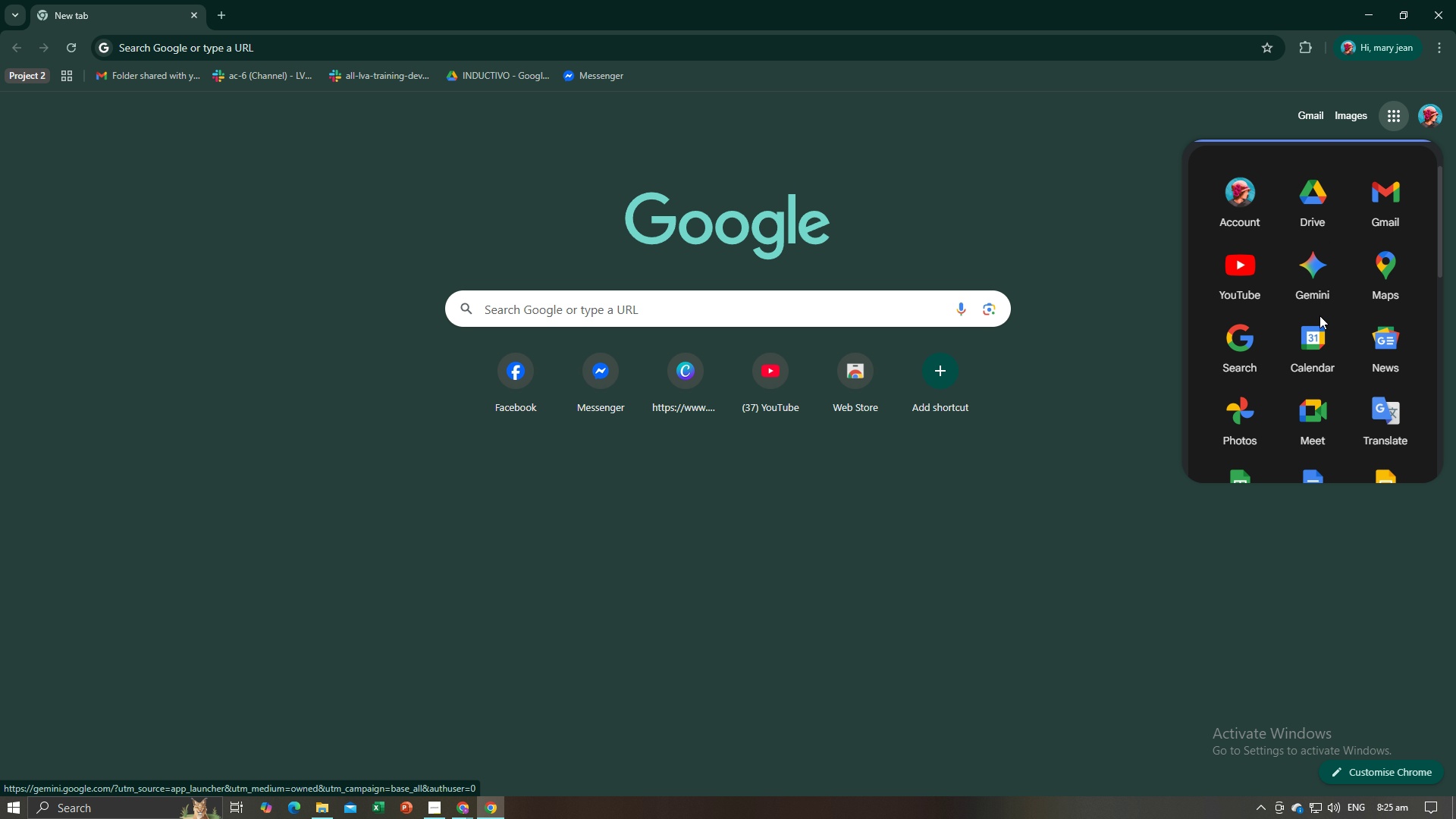 
scroll: coordinate [1319, 316], scroll_direction: down, amount: 4.0
 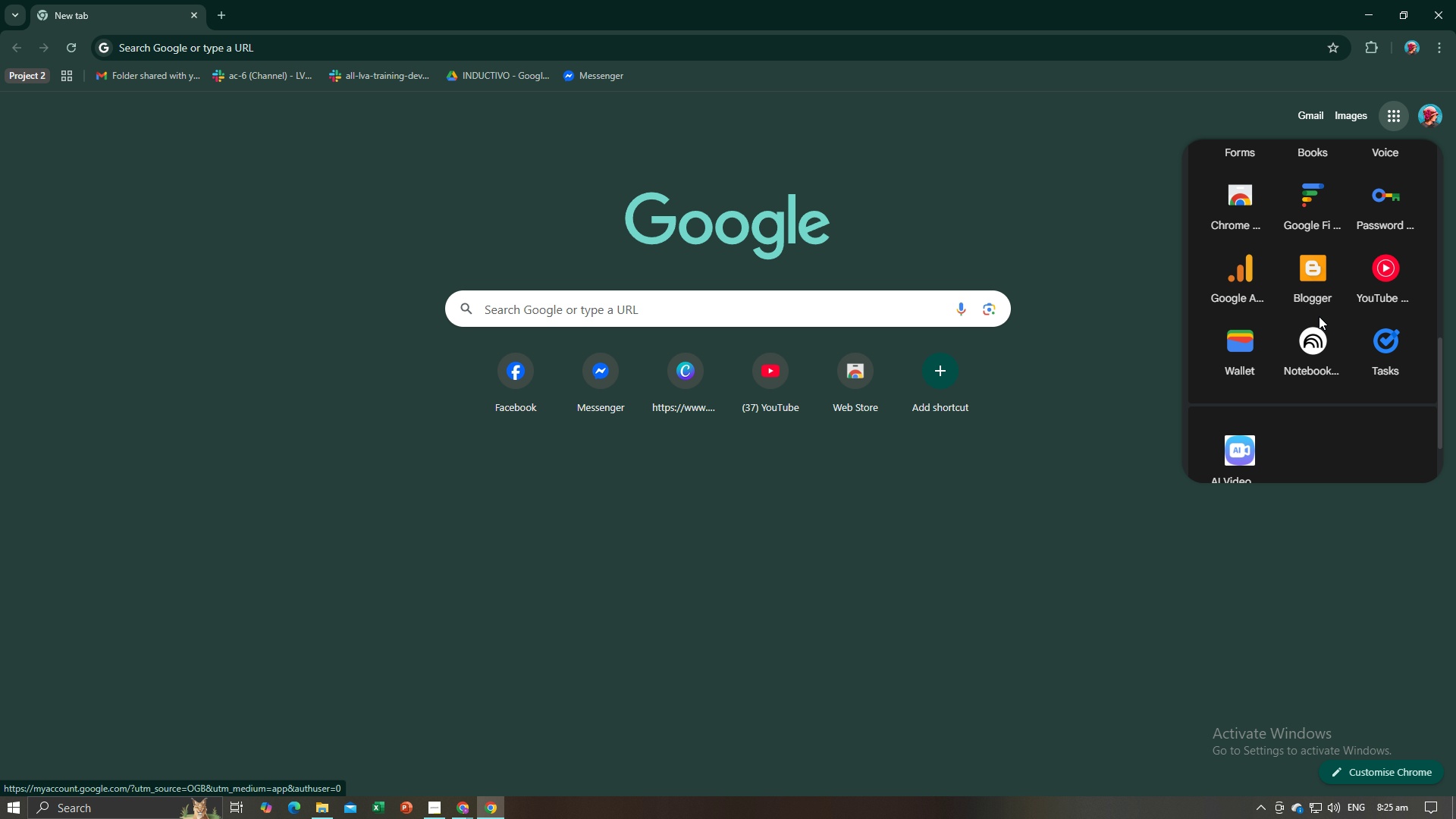 
scroll: coordinate [1319, 316], scroll_direction: up, amount: 1.0
 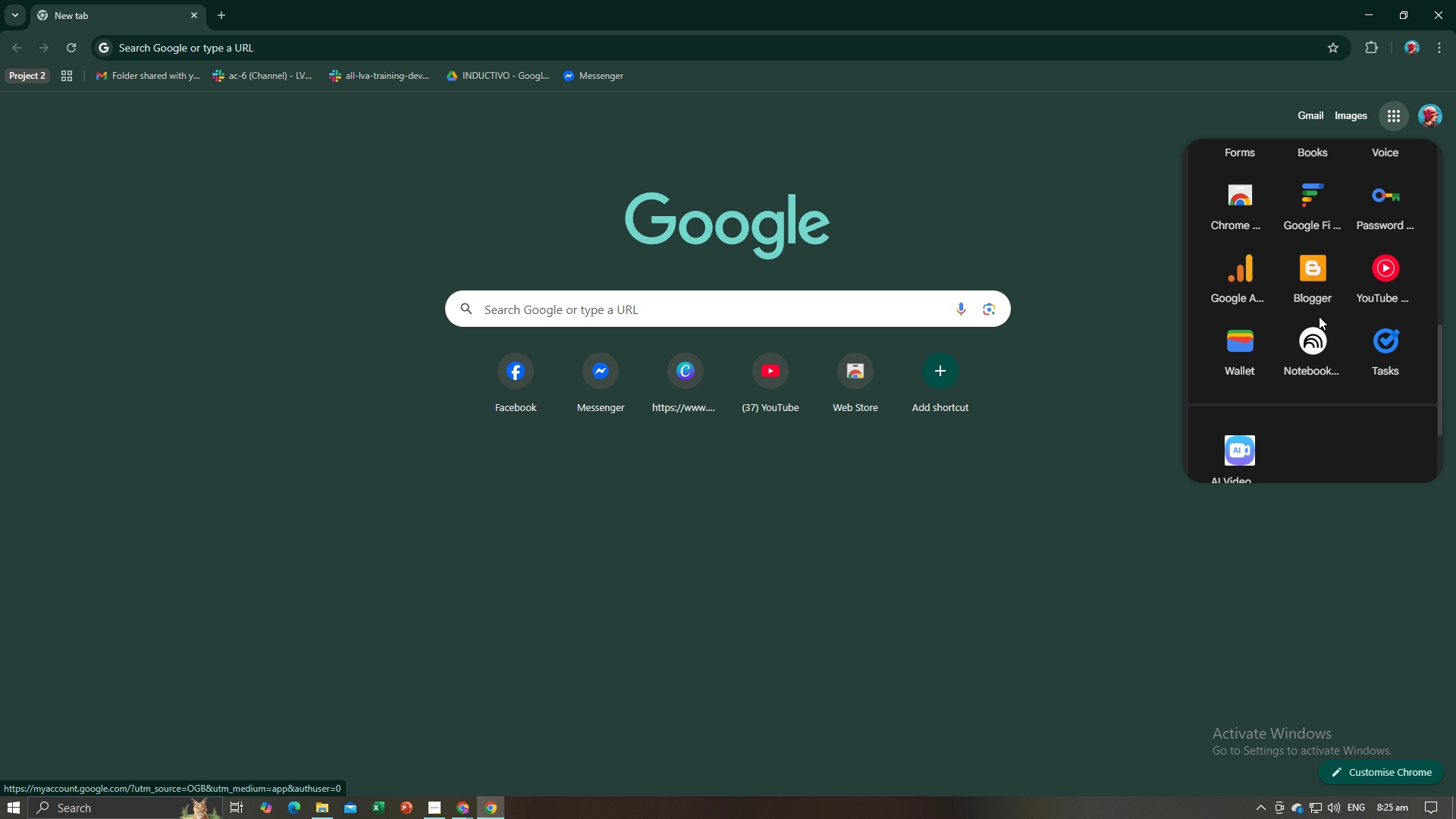 
scroll: coordinate [1319, 316], scroll_direction: down, amount: 3.0
 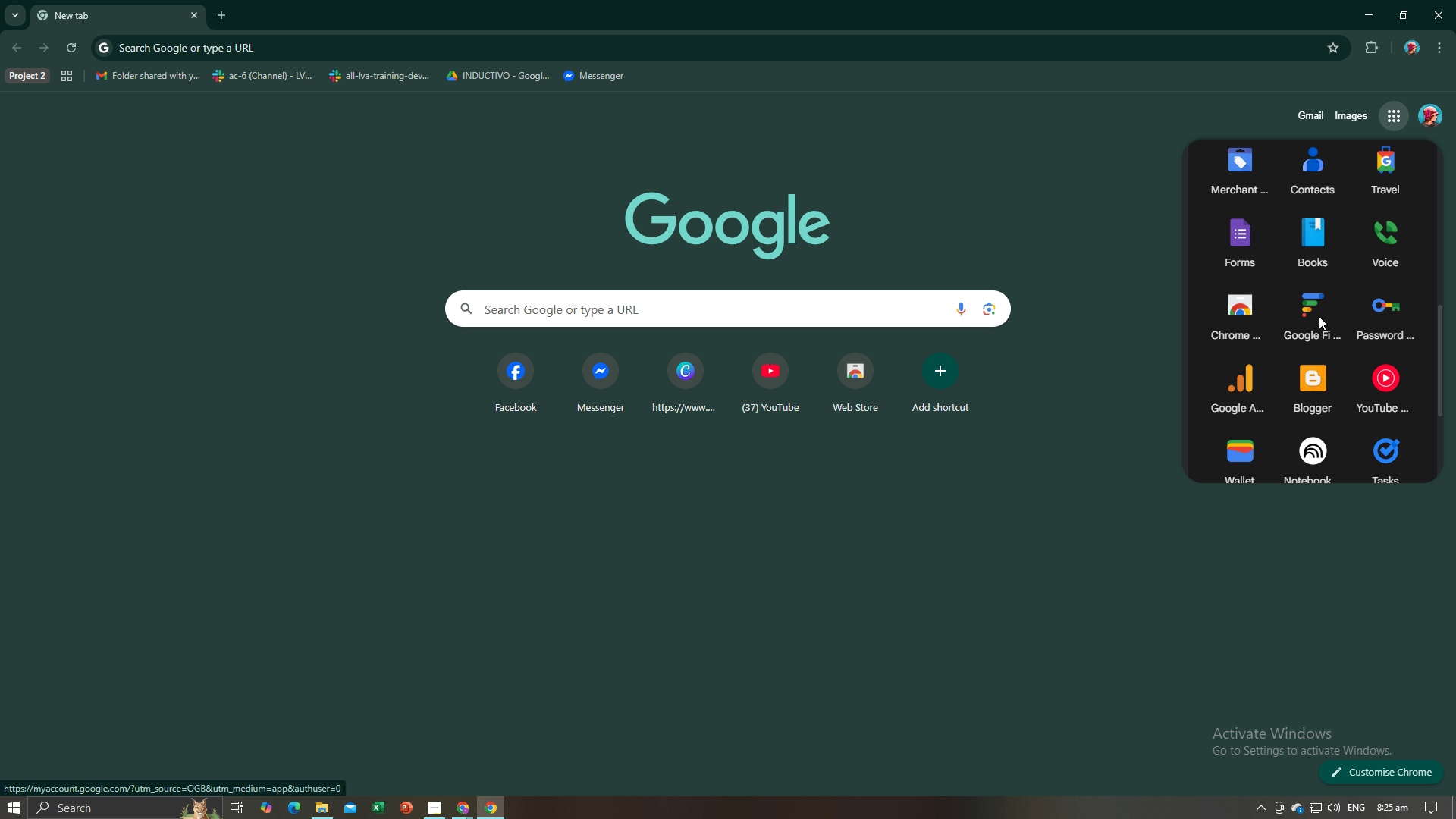 
scroll: coordinate [1344, 261], scroll_direction: up, amount: 14.0
 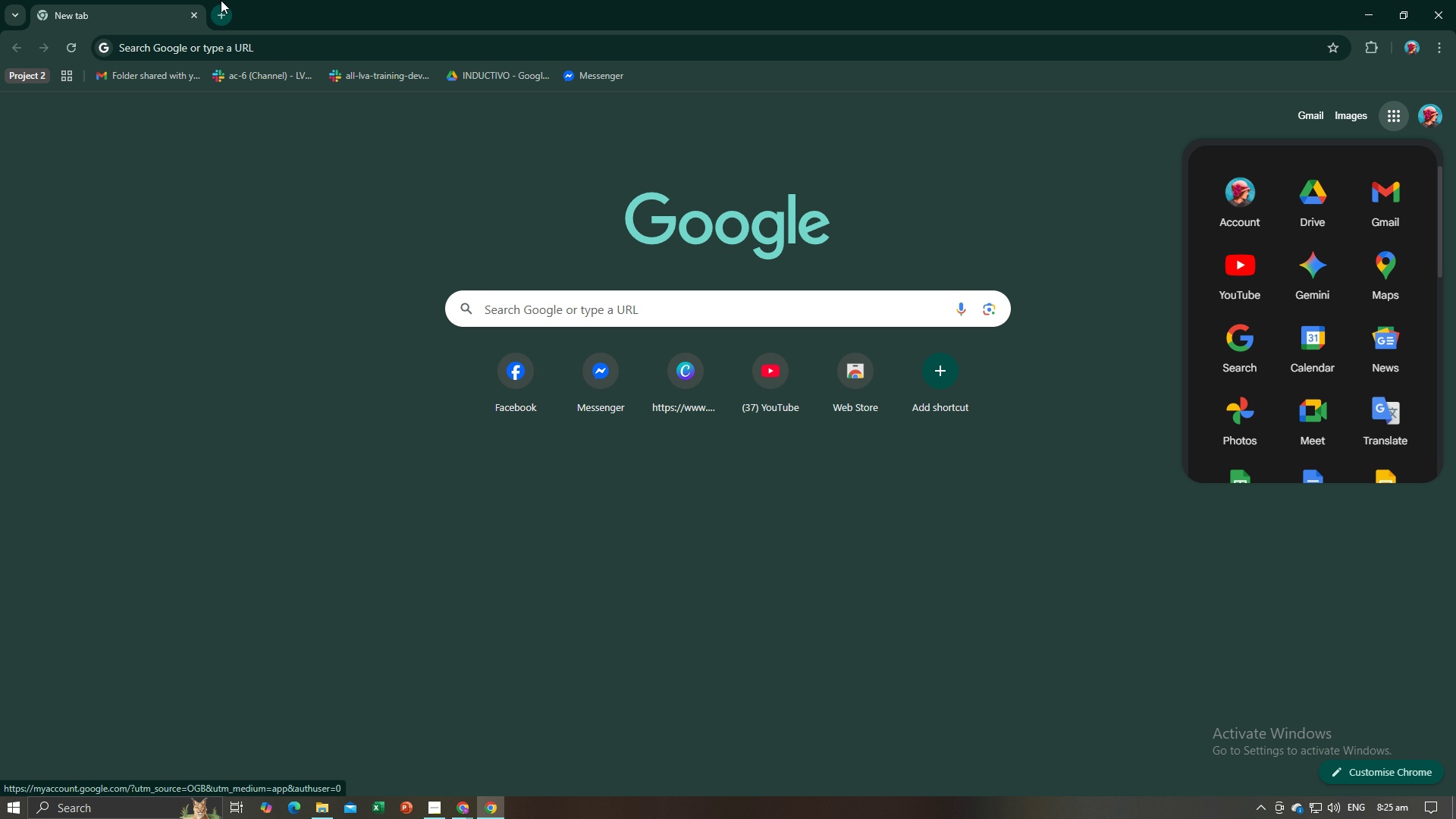 
key(Alt+AltLeft)
 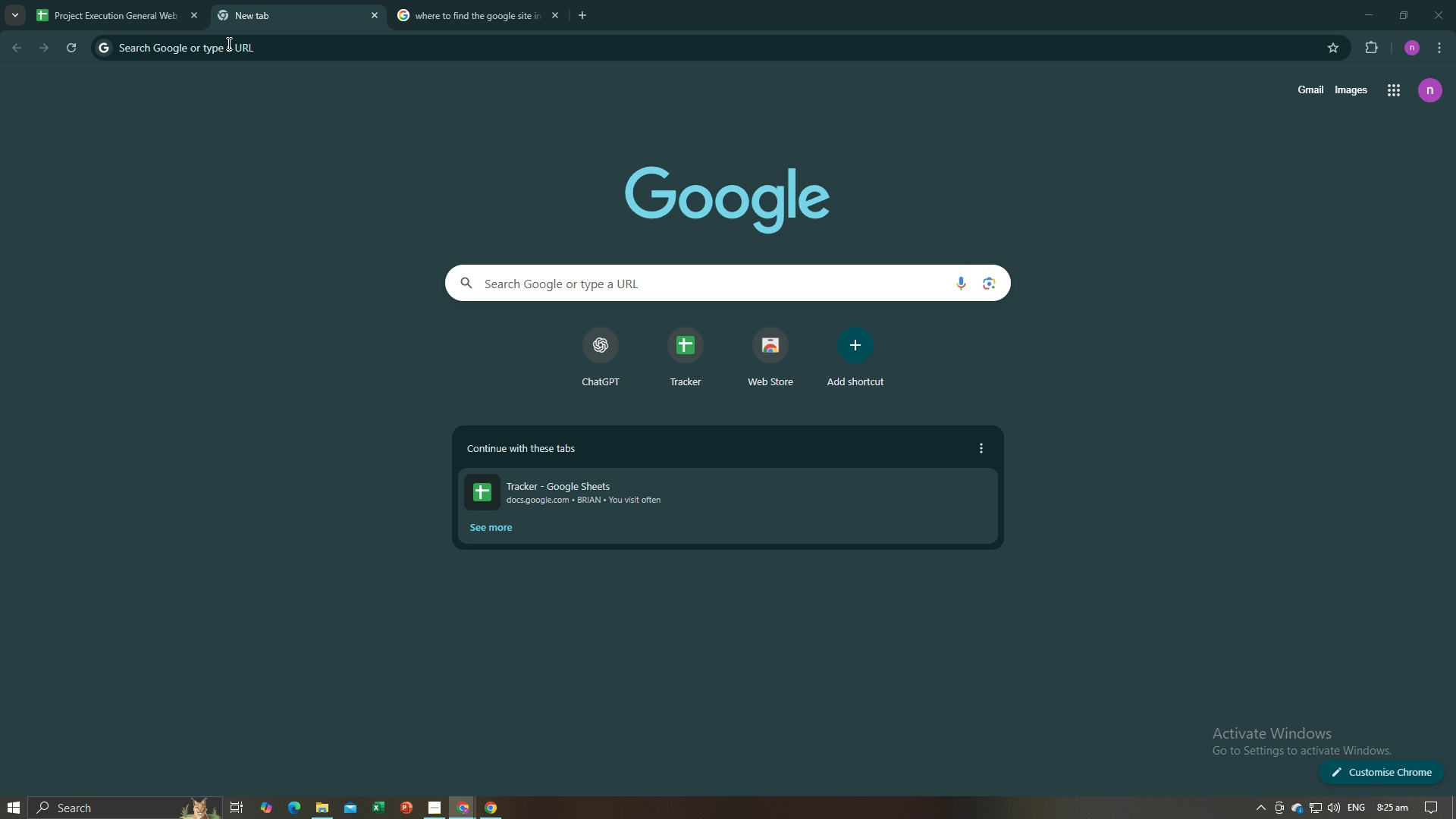 
key(Alt+Tab)
 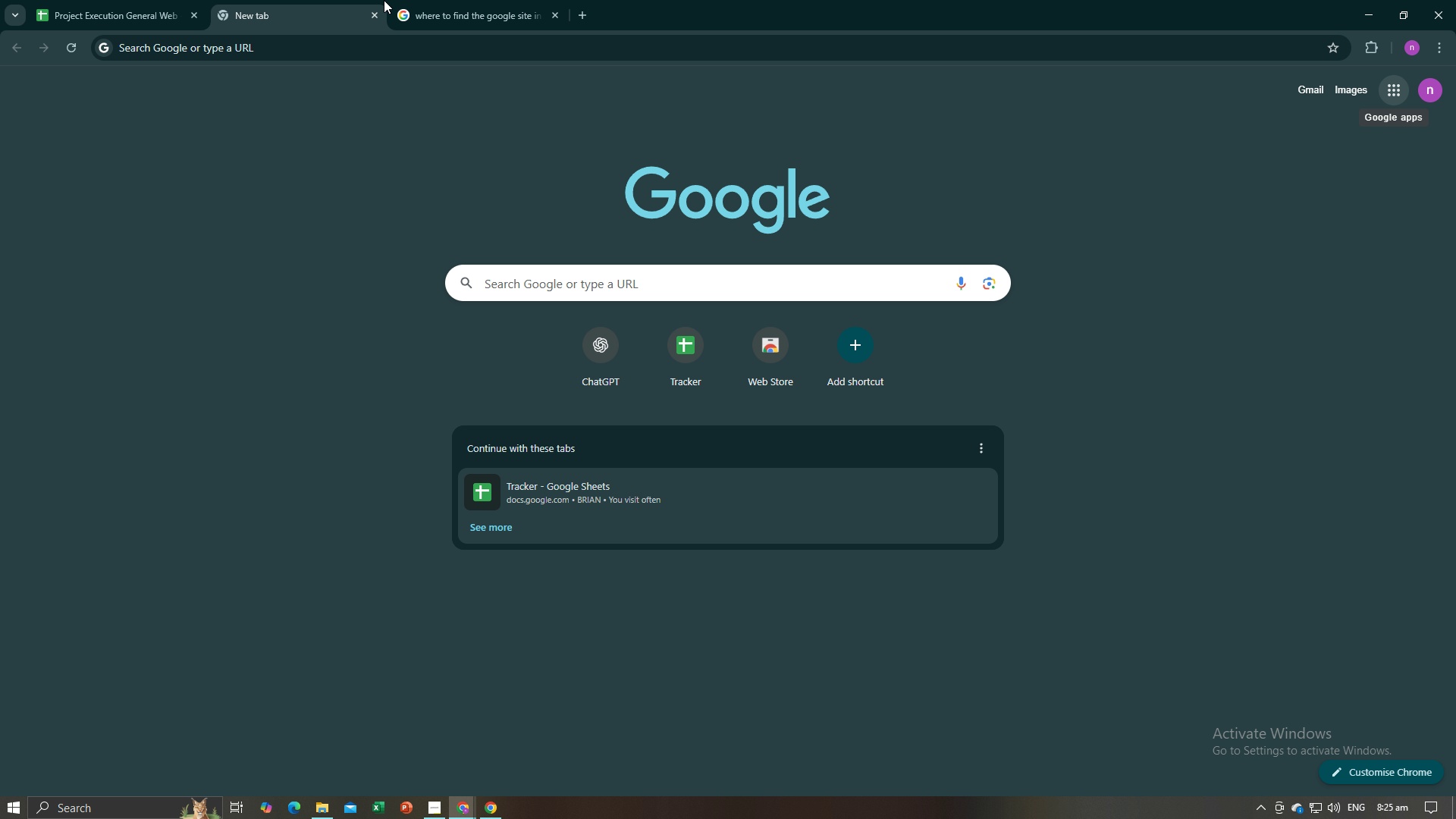 
left_click([436, 0])
 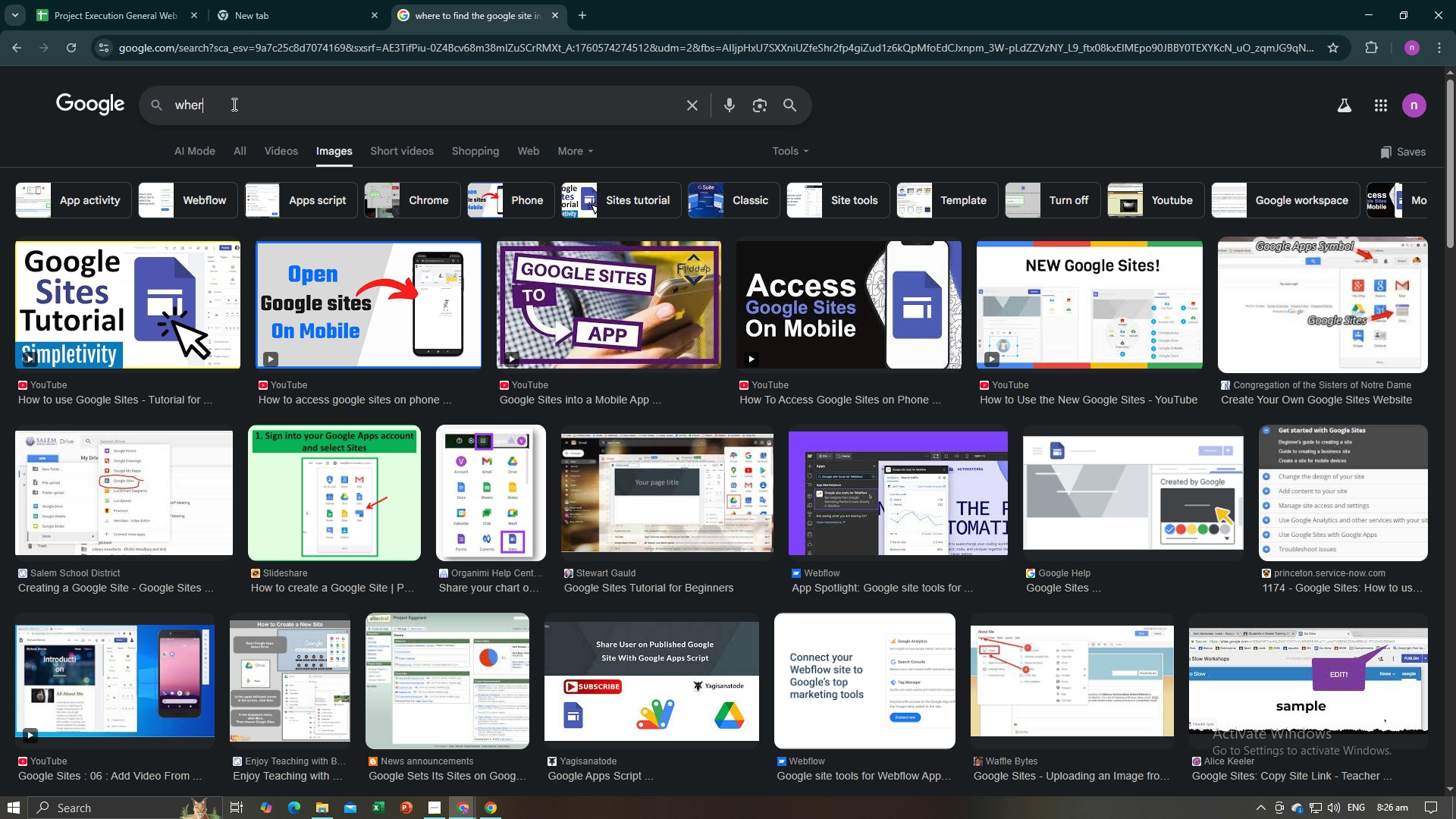 
key(Backspace)
key(Backspace)
key(Backspace)
key(Backspace)
key(Backspace)
key(Backspace)
type(wg)
key(Backspace)
type(hat if google site is not on h)
key(Backspace)
type(th)
key(Backspace)
key(Backspace)
type(the apps in google apps?)
 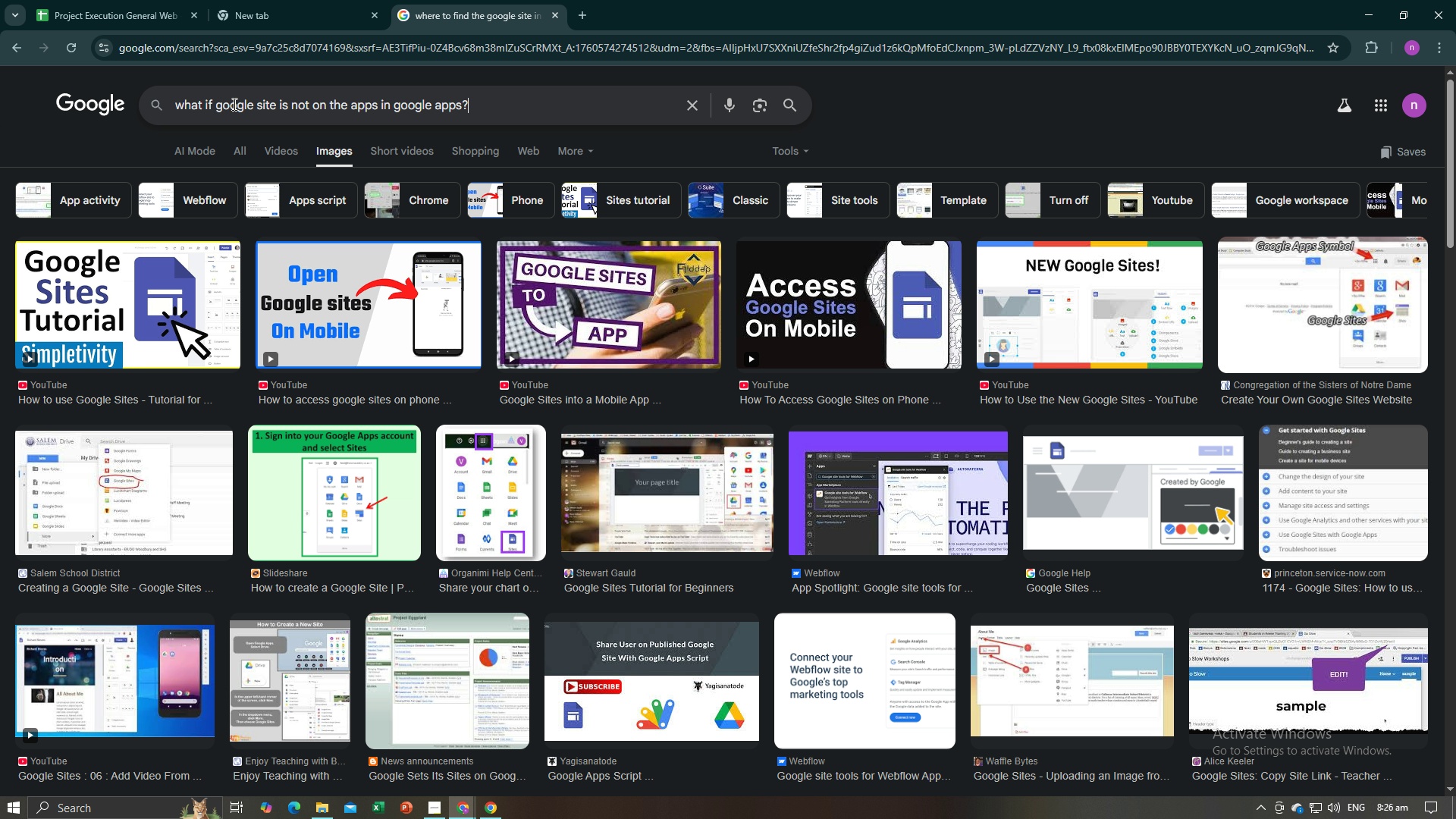 
key(Enter)
 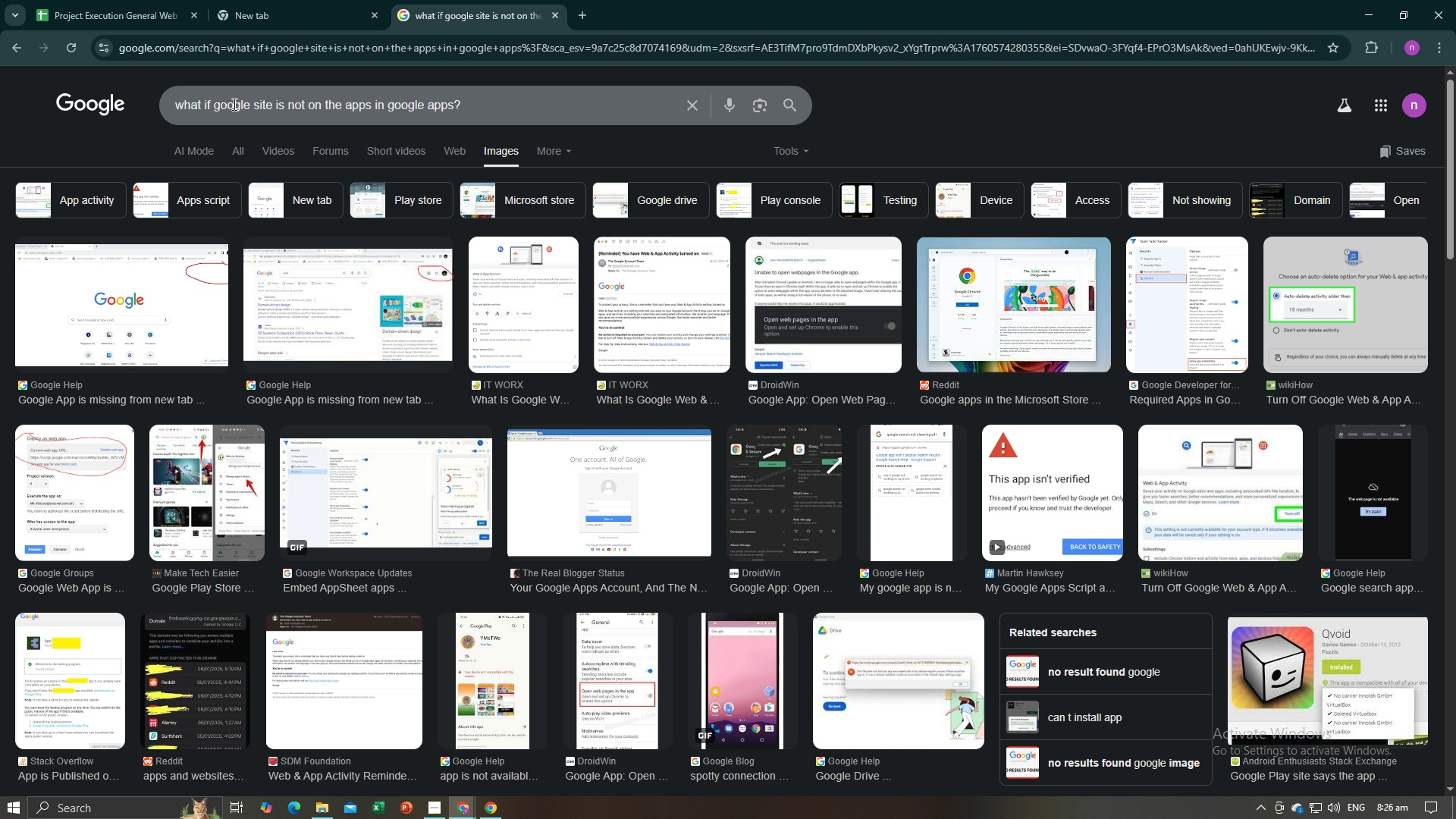 
wait(23.47)
 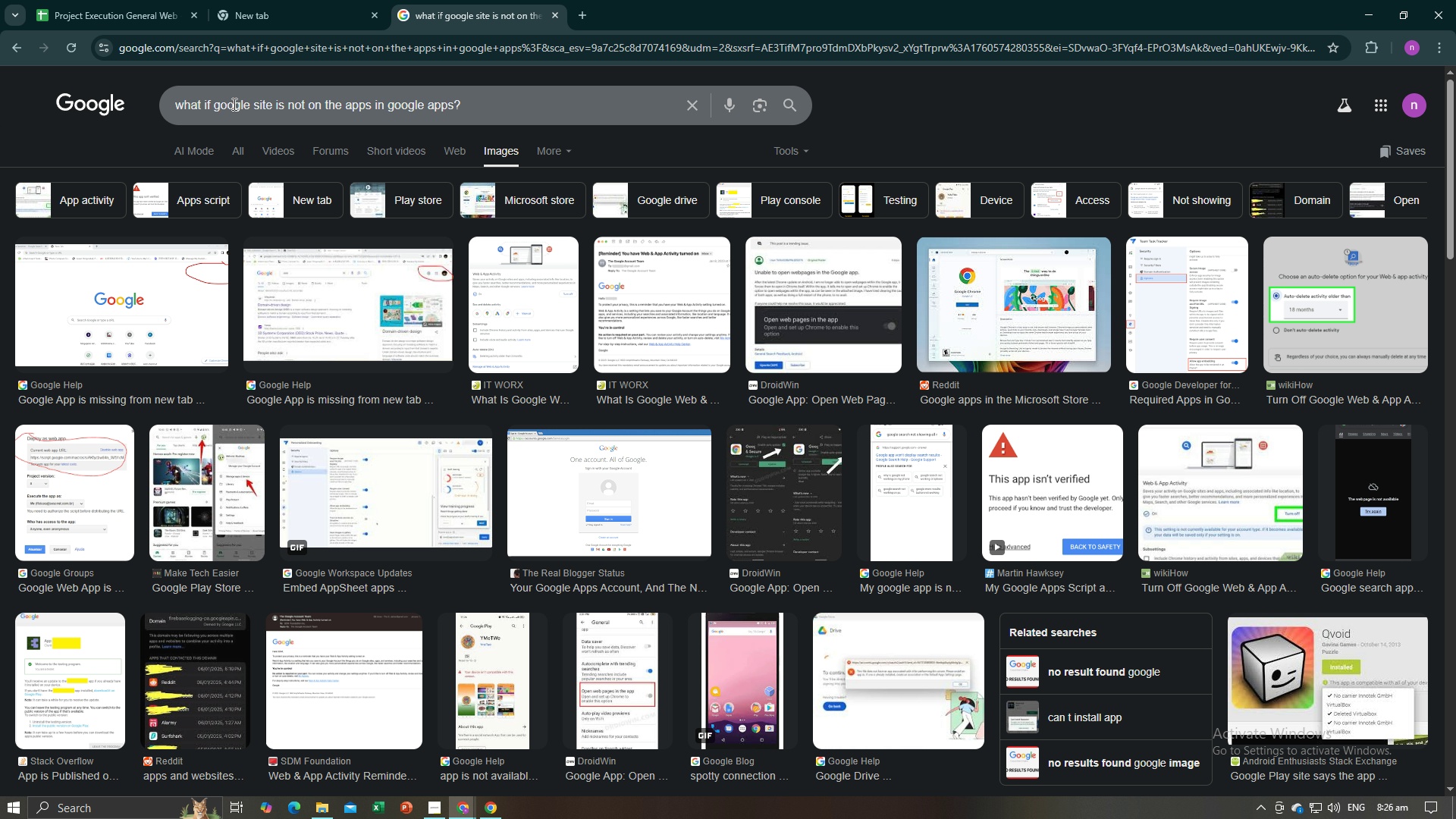 
left_click([133, 309])
 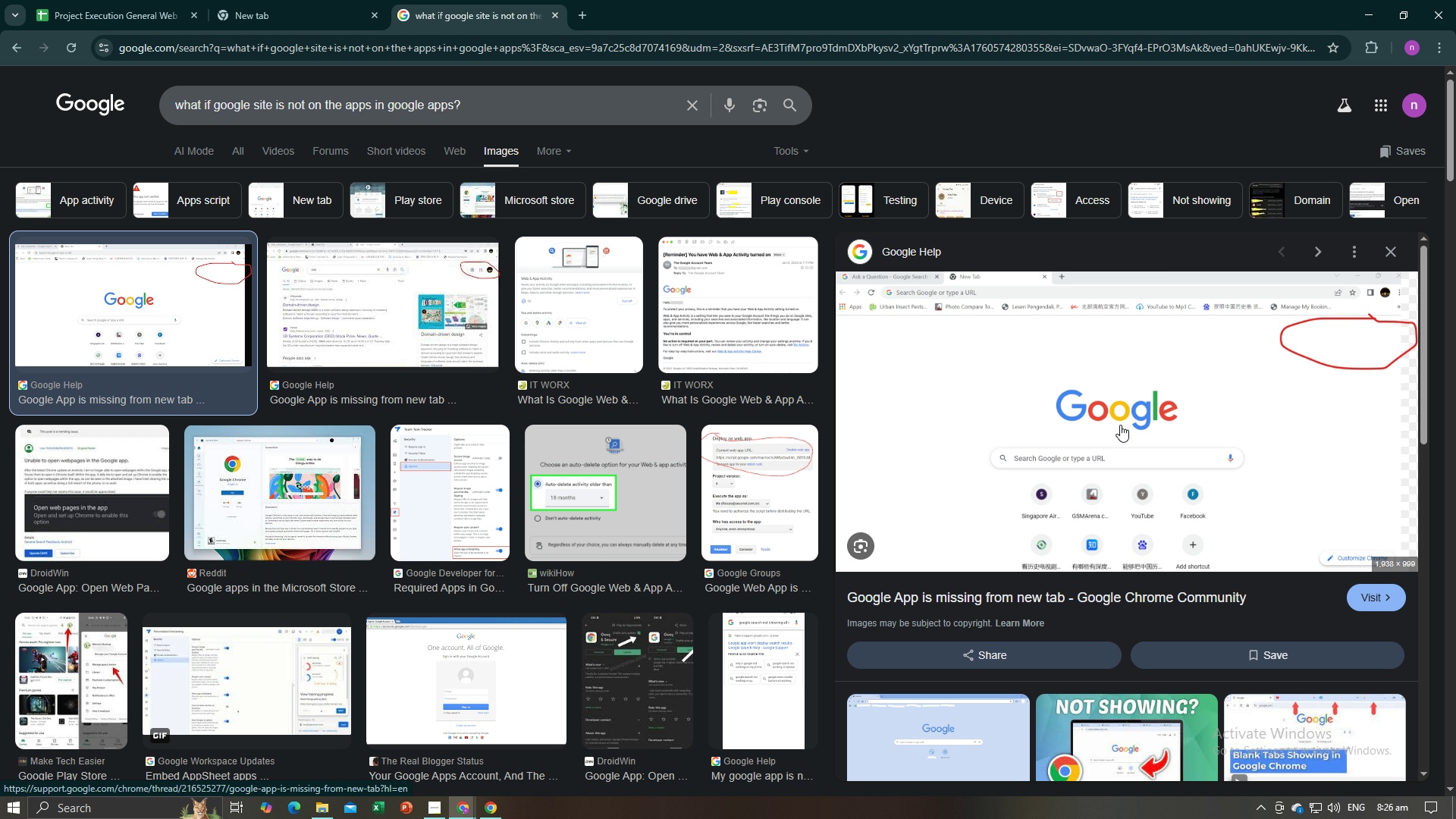 
scroll: coordinate [1120, 425], scroll_direction: down, amount: 1.0
 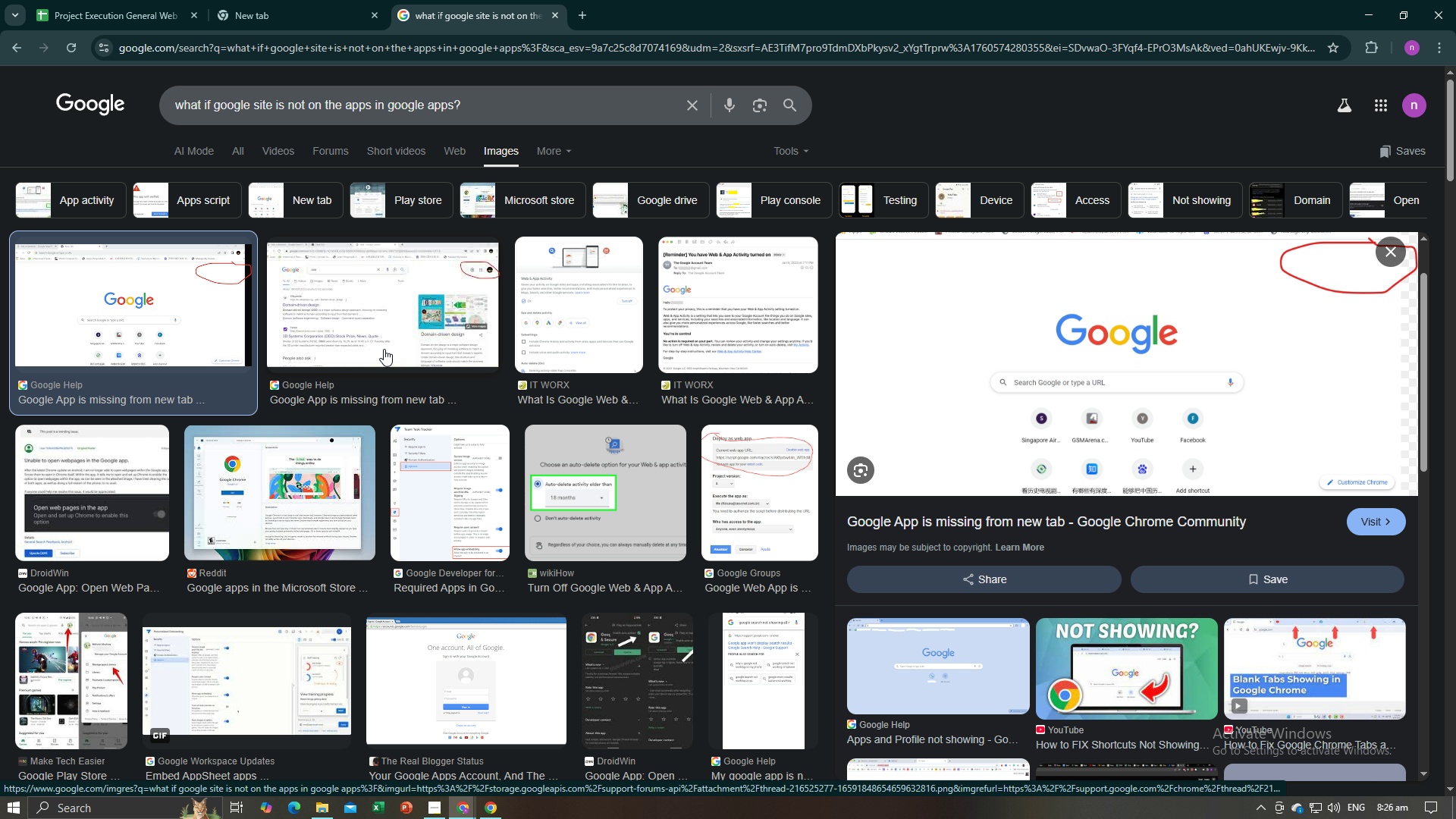 
left_click([380, 350])
 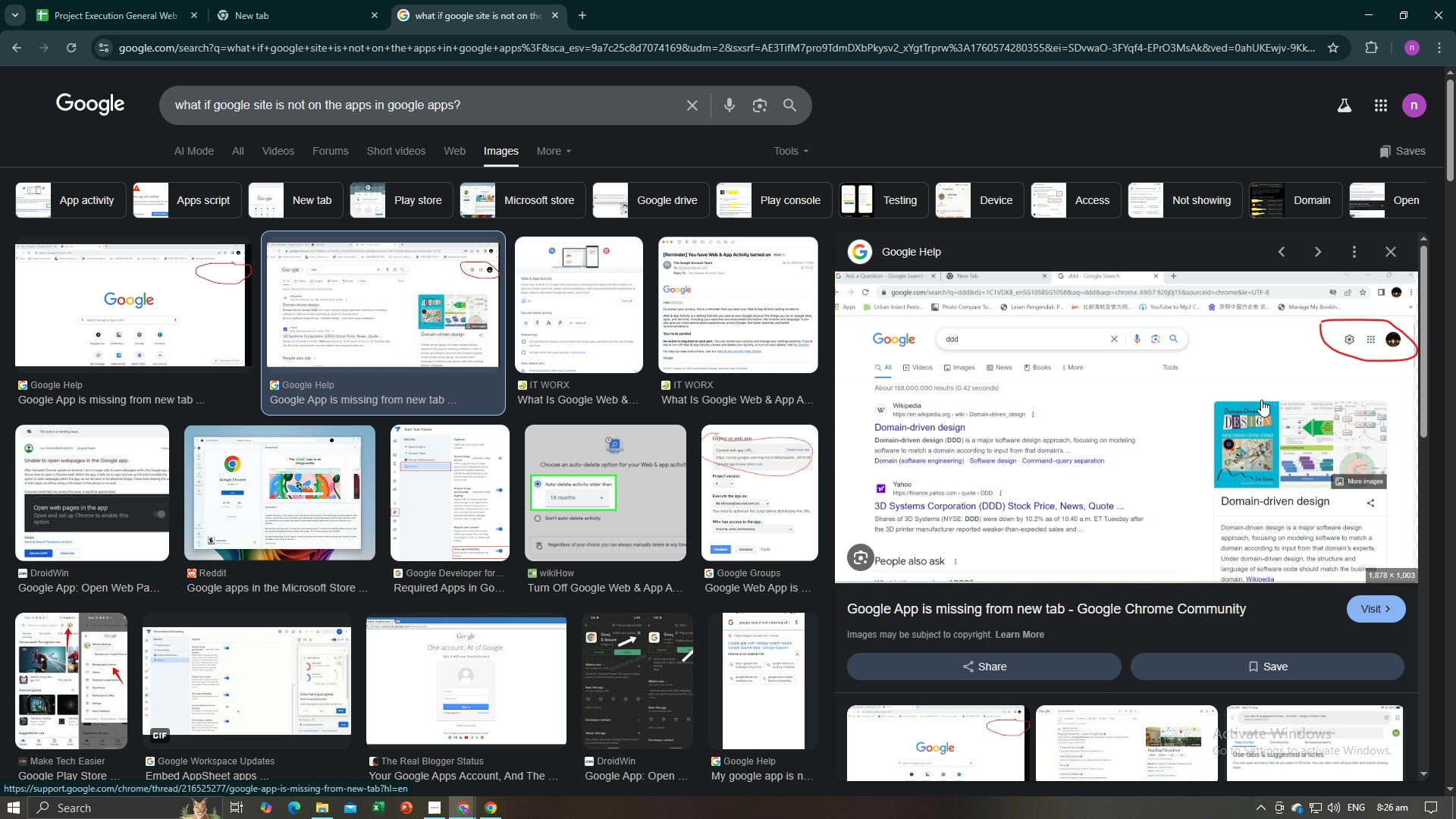 
scroll: coordinate [640, 419], scroll_direction: down, amount: 3.0
 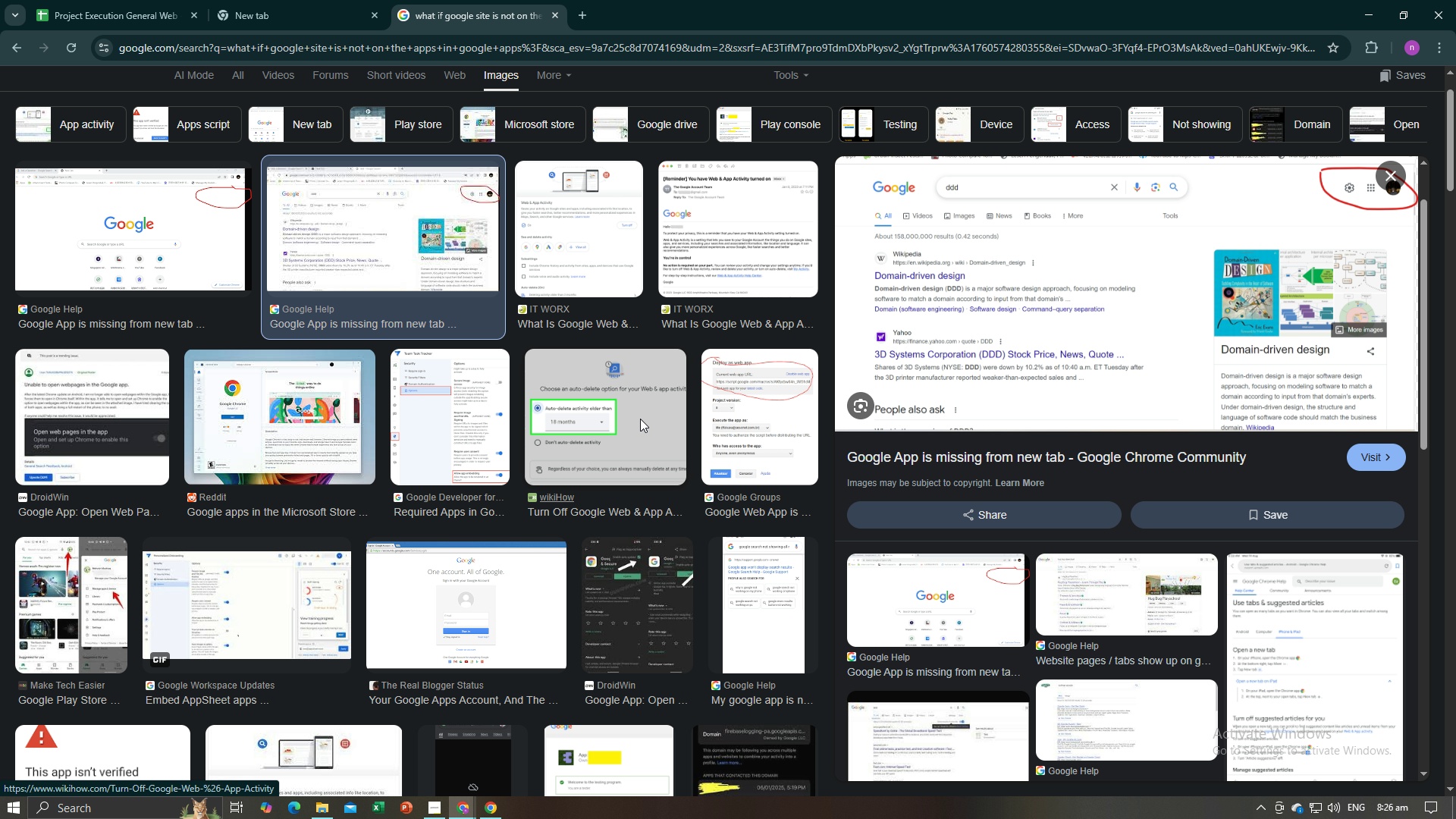 
scroll: coordinate [640, 419], scroll_direction: up, amount: 8.0
 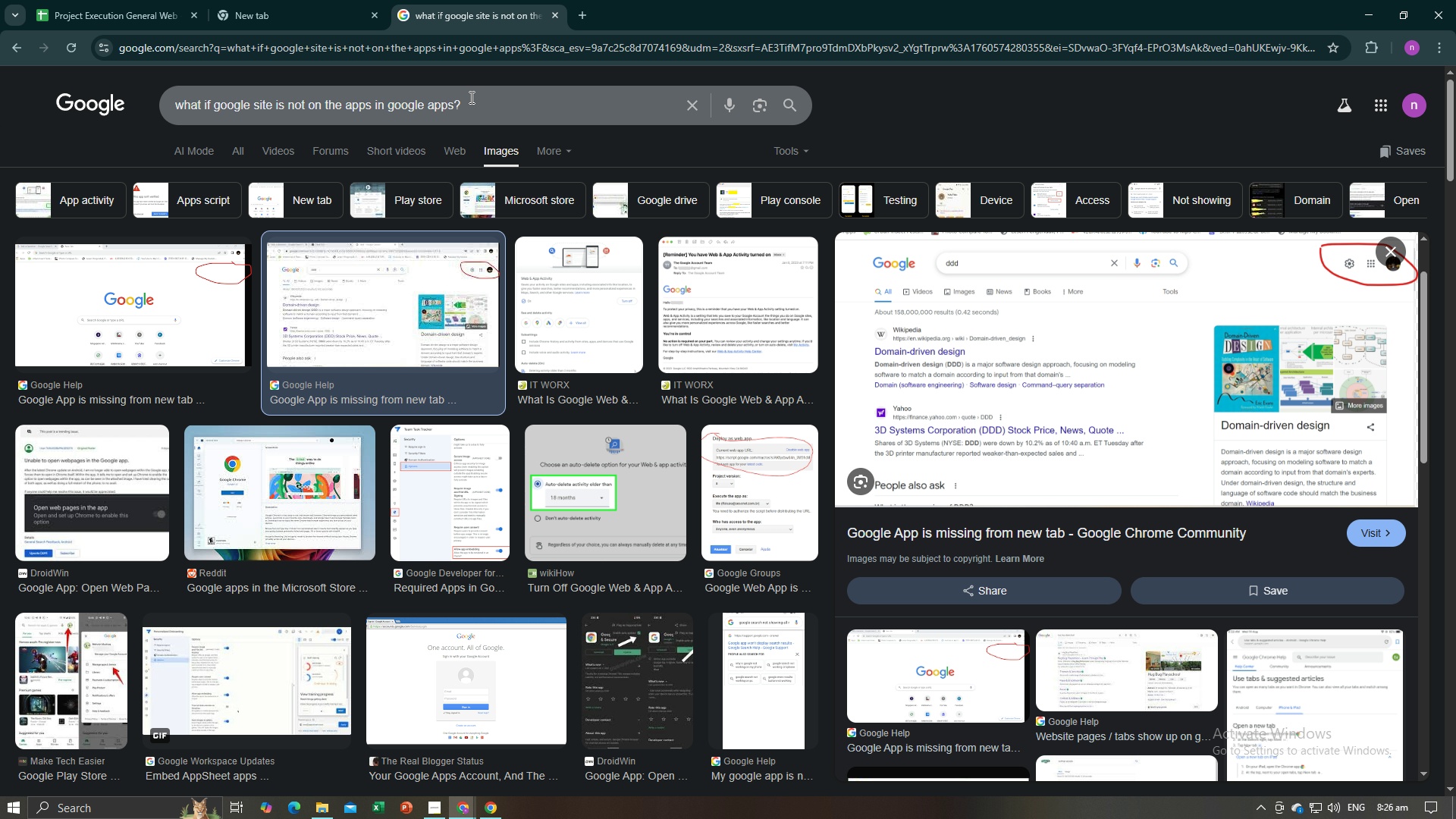 
left_click([479, 99])
 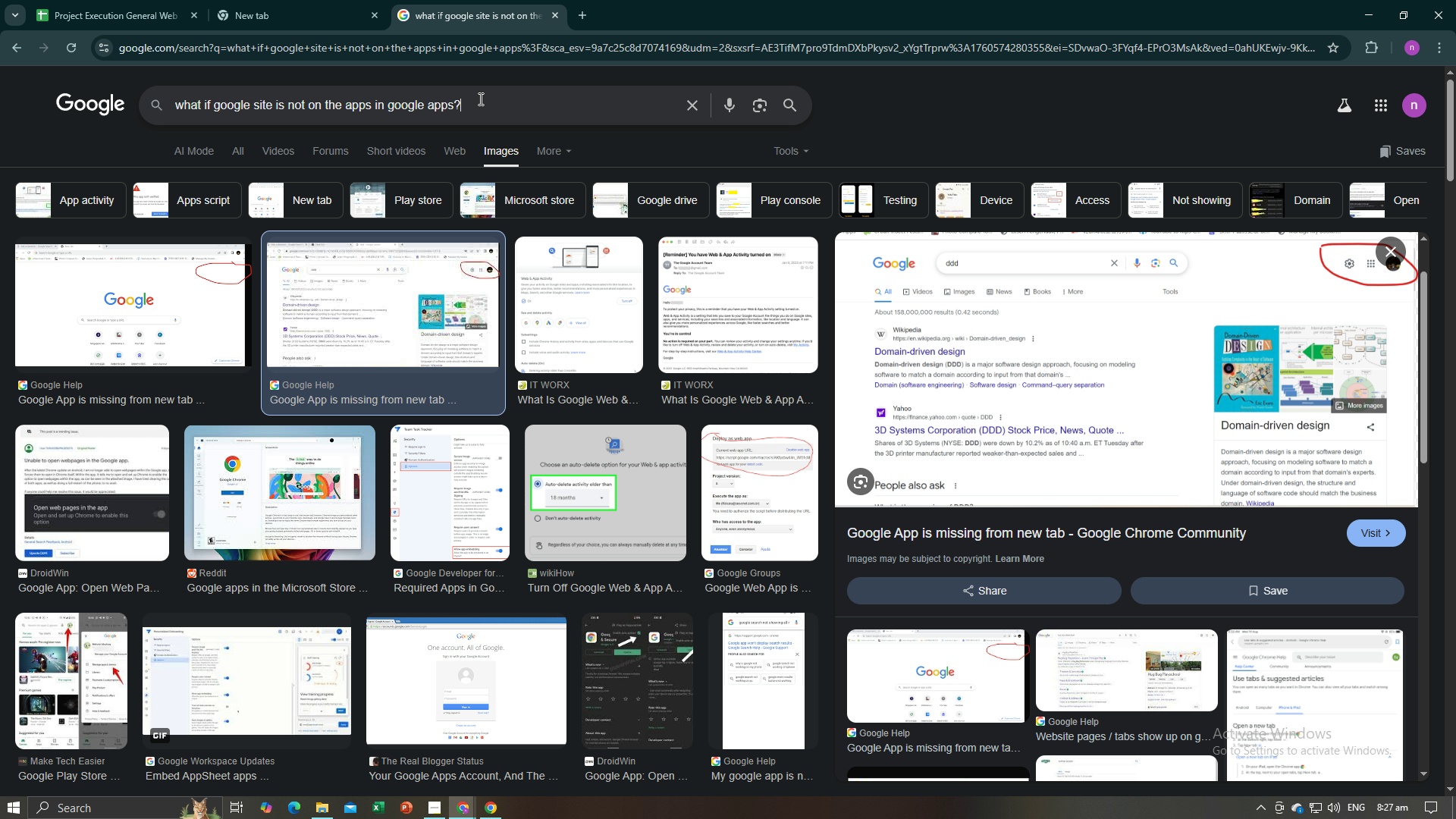 
key(Enter)
 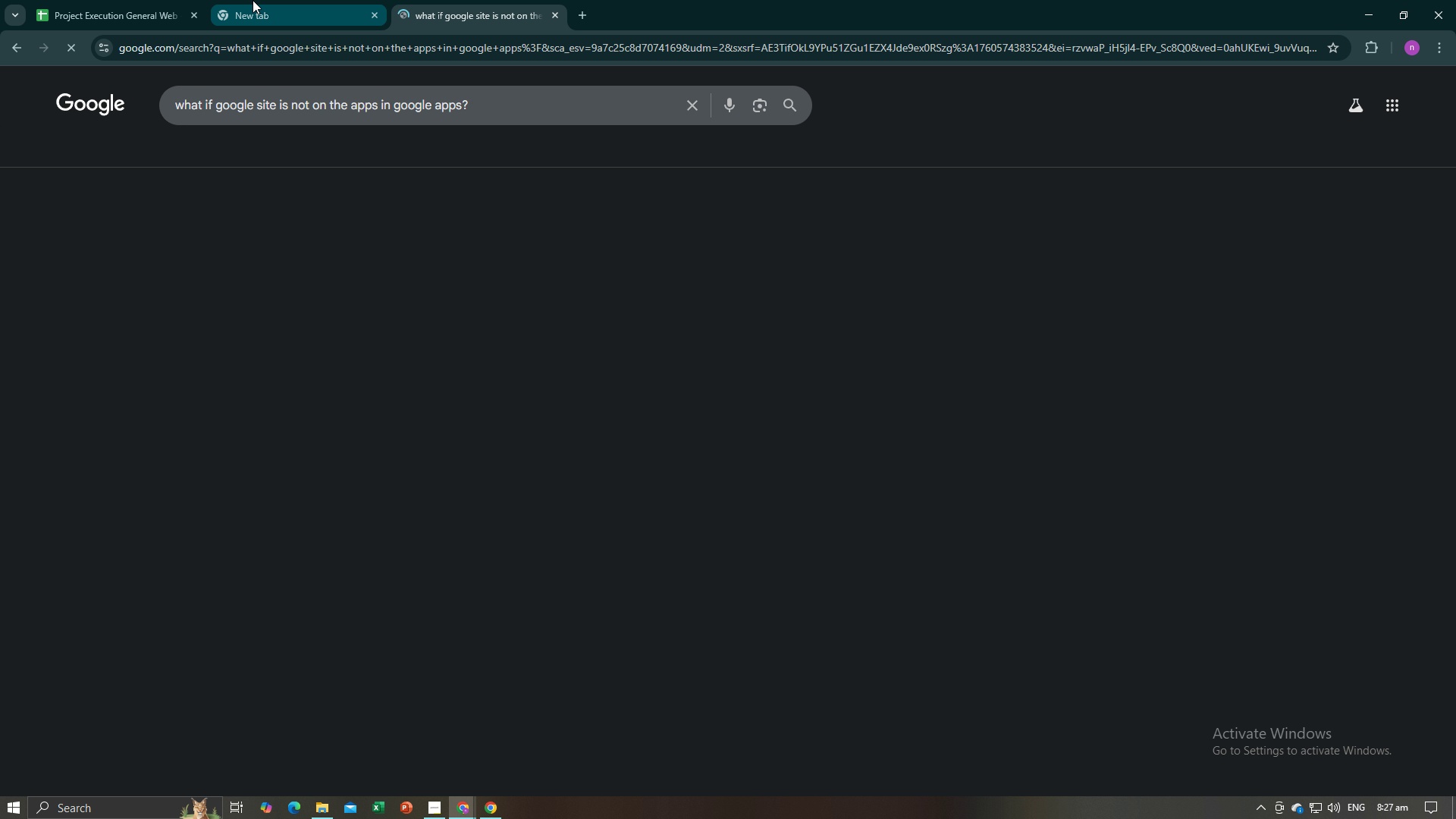 
left_click([253, 0])
 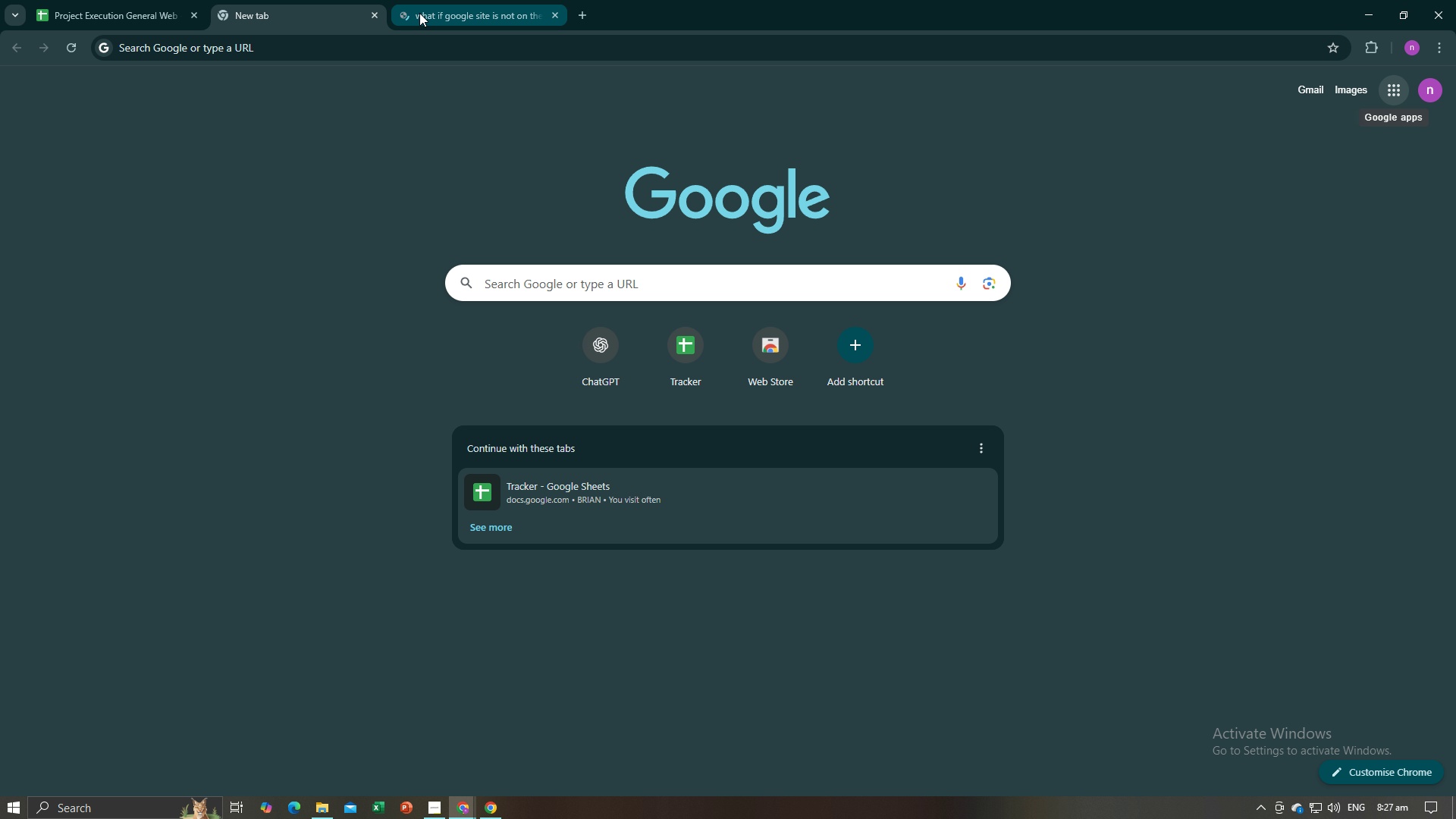 
left_click([420, 39])
 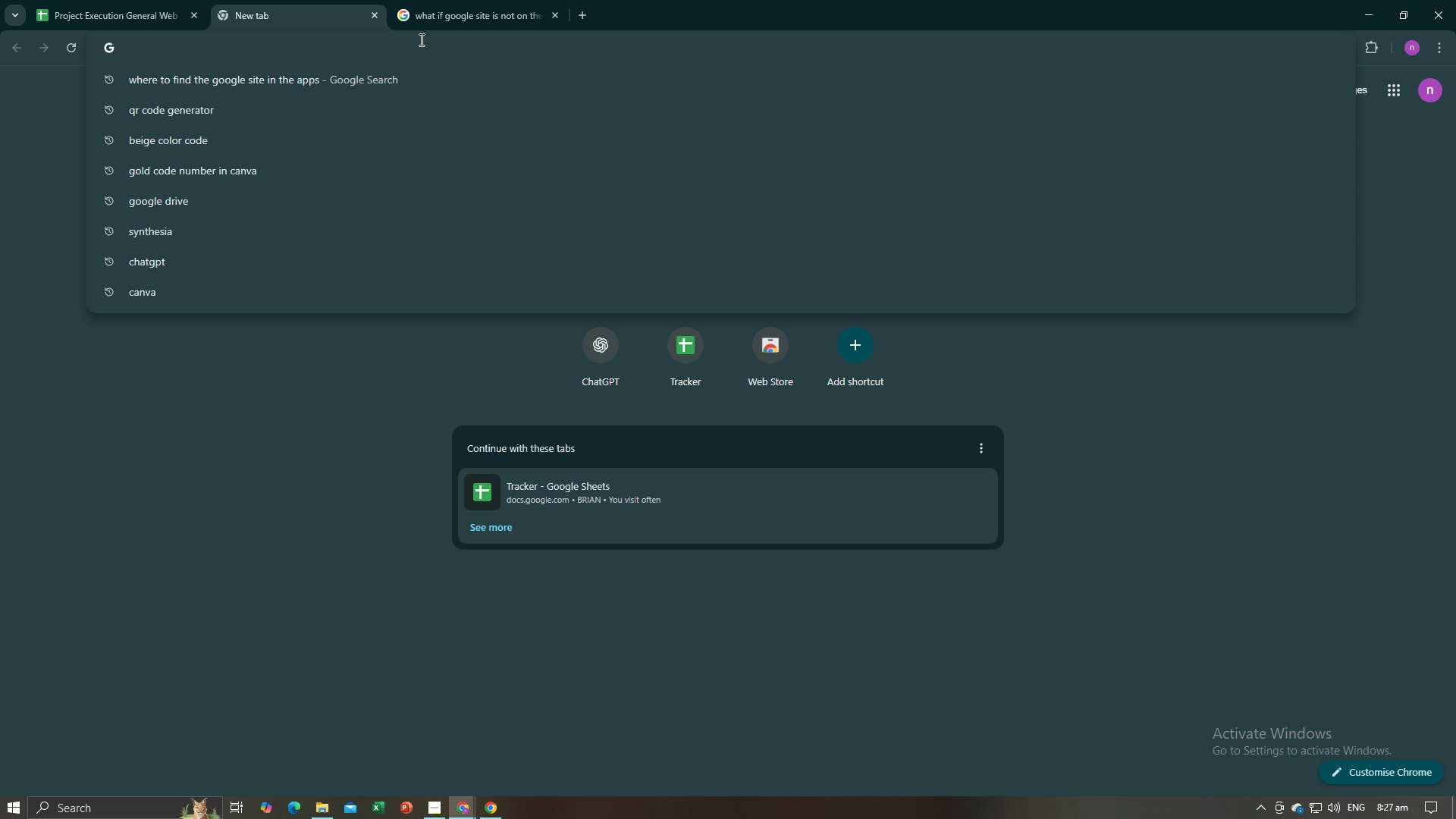 
type(google site)
 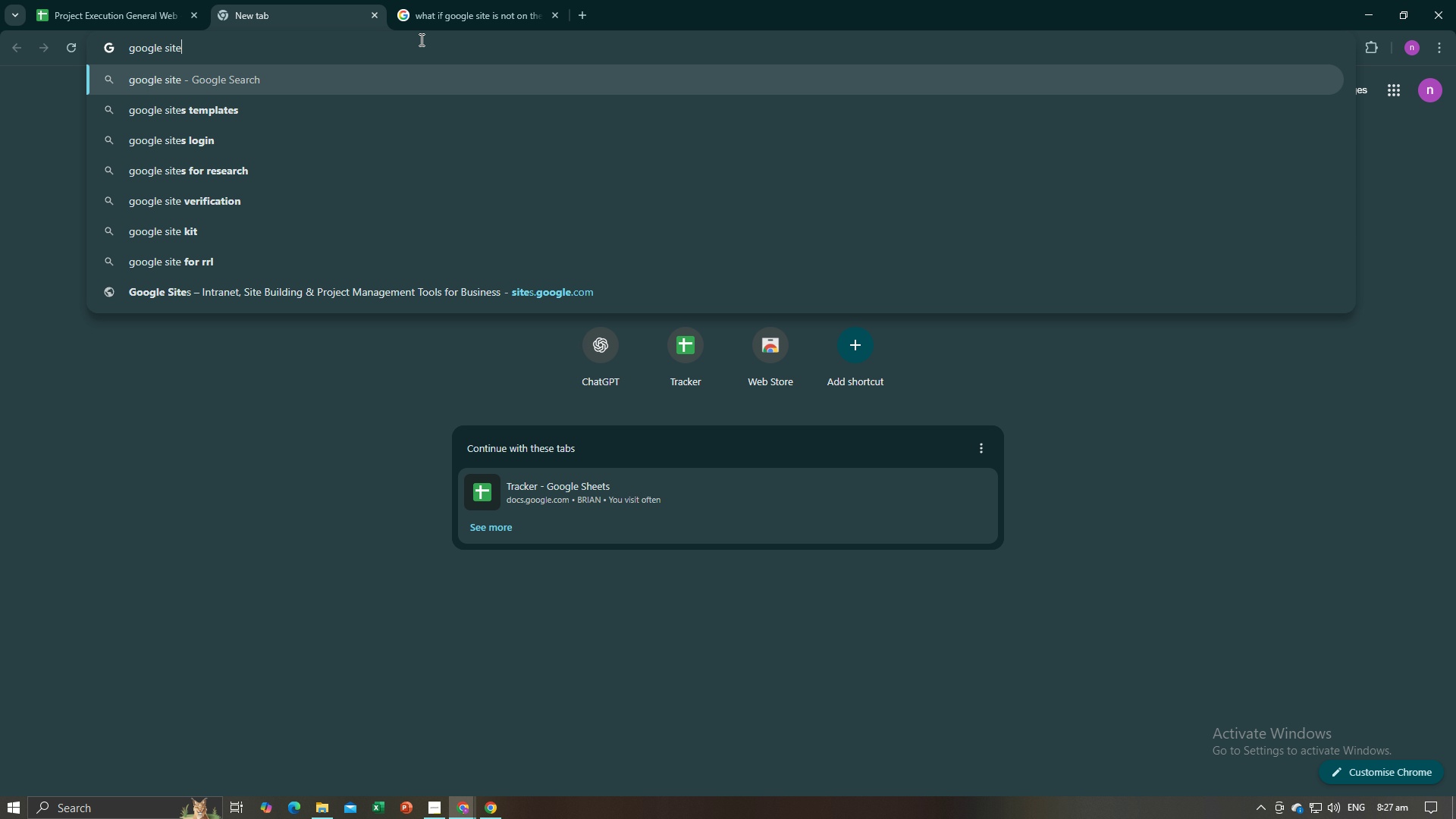 
key(Enter)
 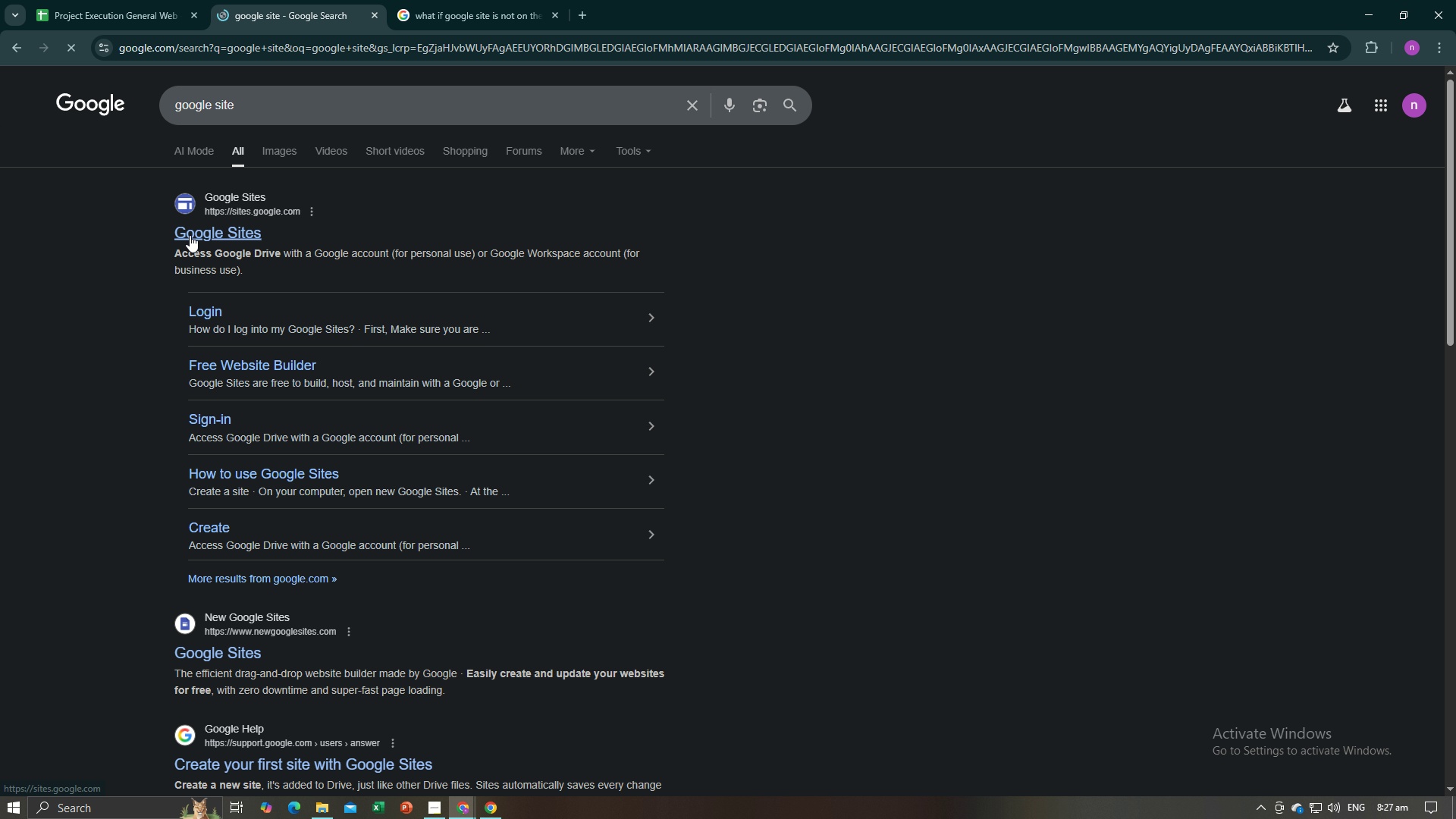 
left_click([190, 235])
 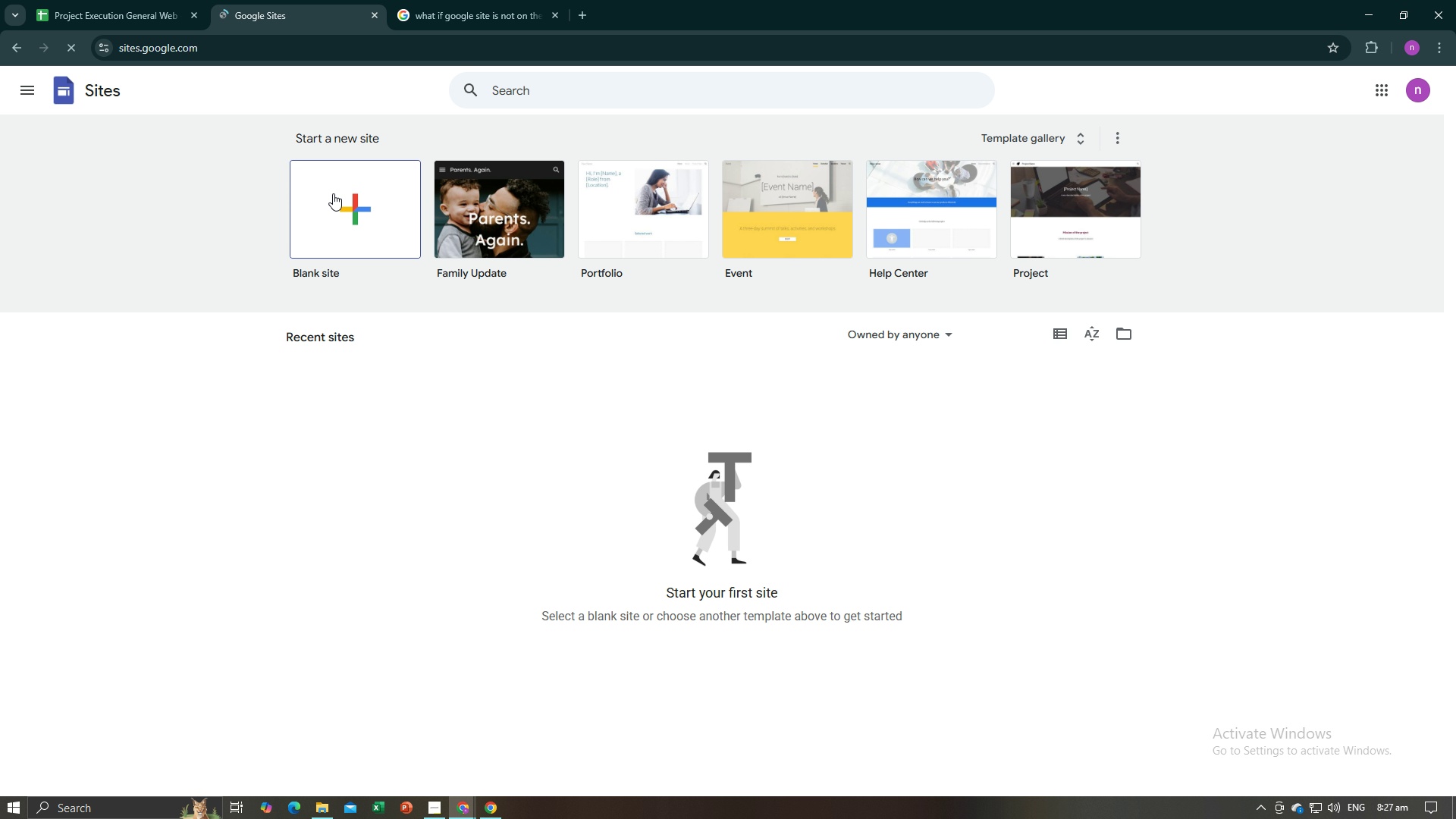 
left_click([333, 193])
 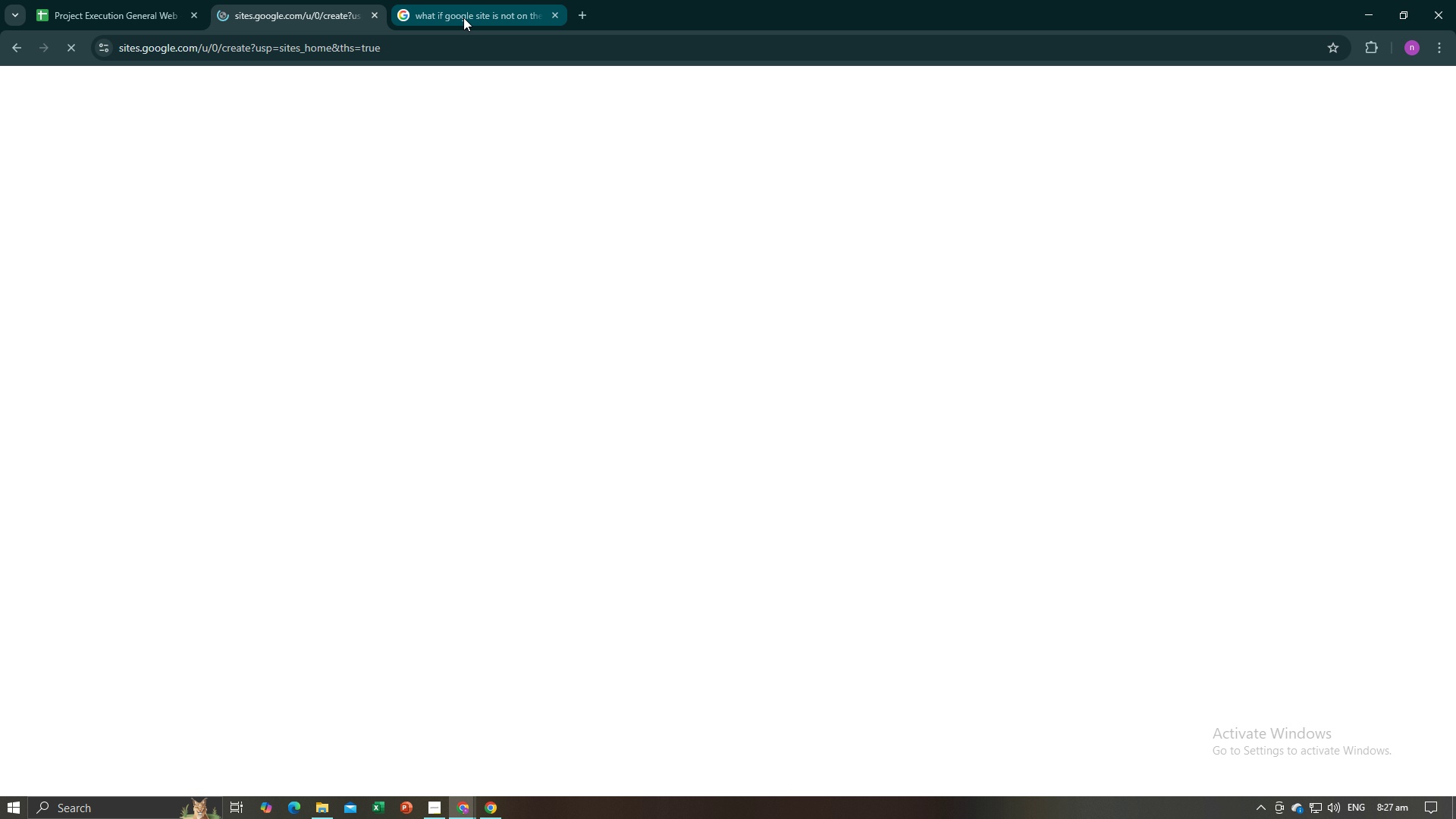 
left_click([463, 14])
 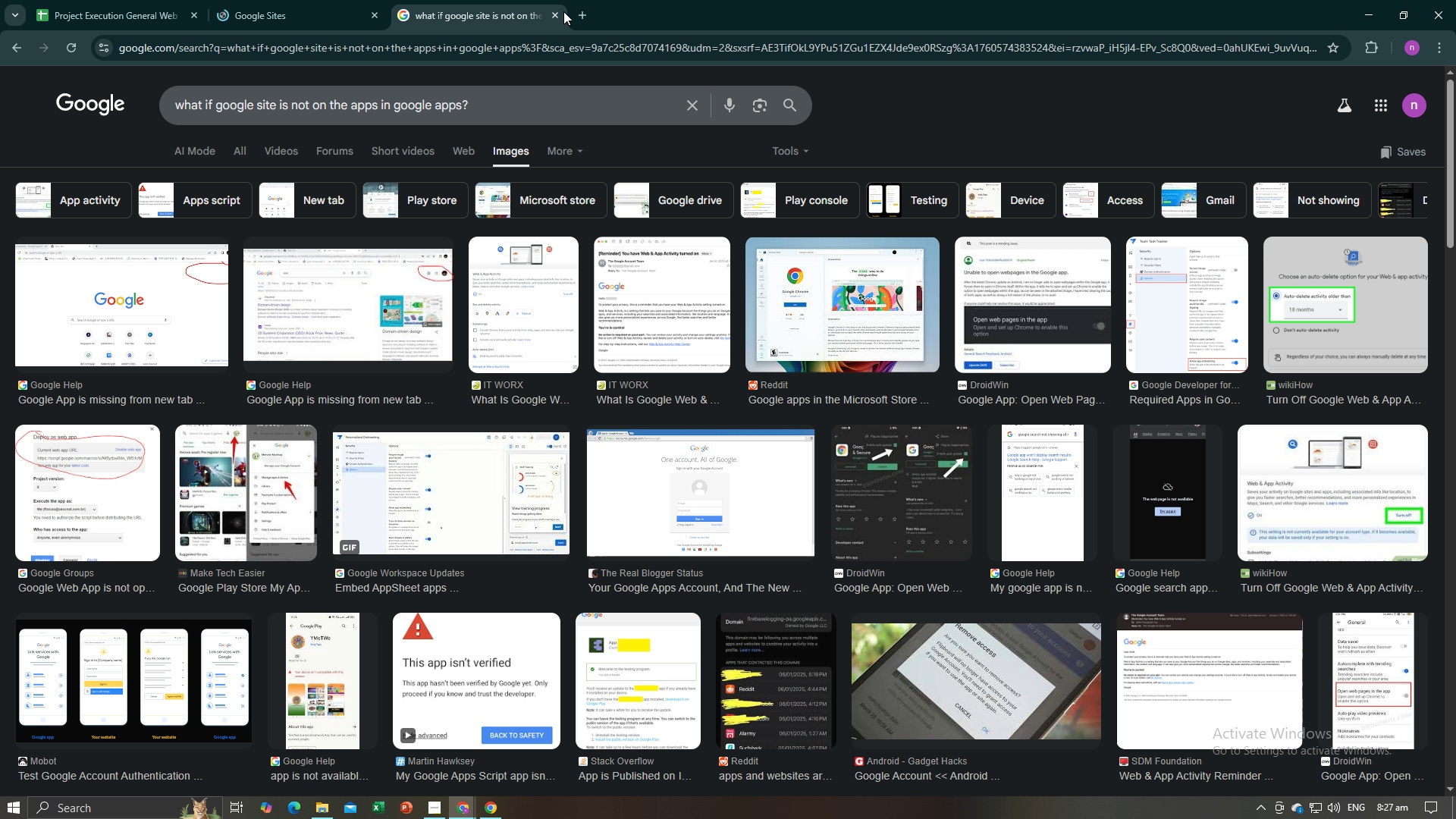 
left_click([557, 11])
 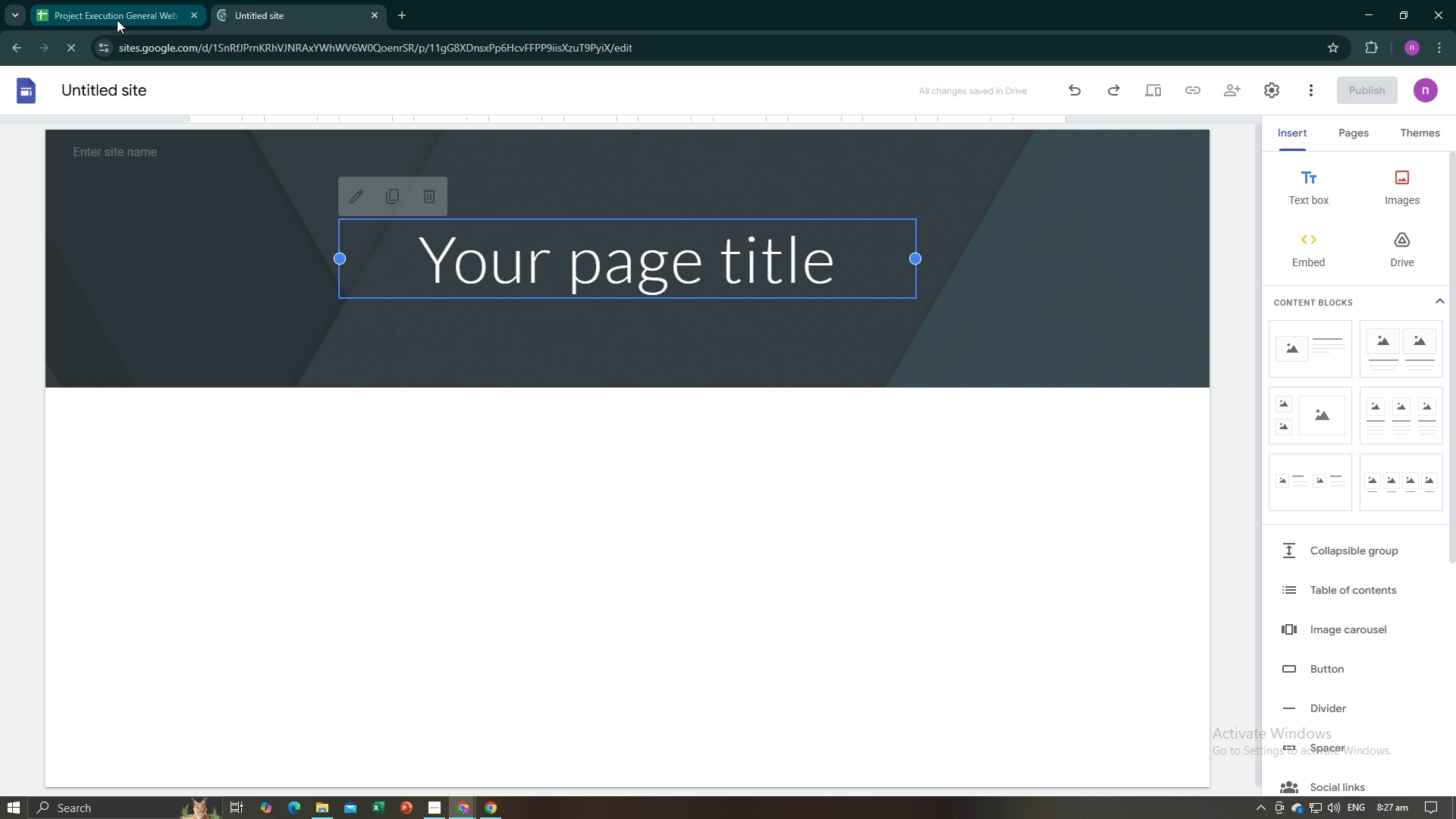 
left_click([117, 19])
 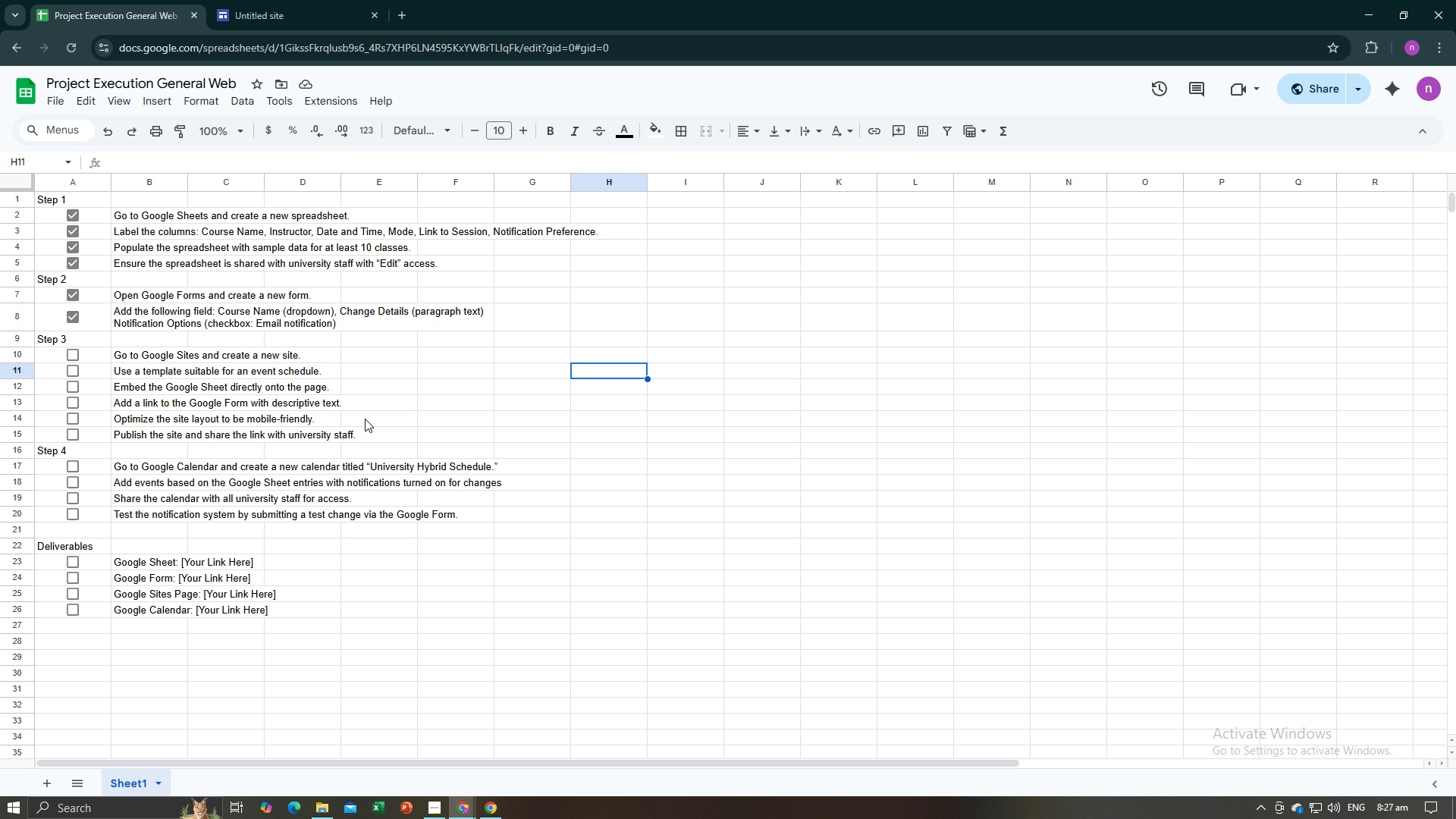 
wait(17.66)
 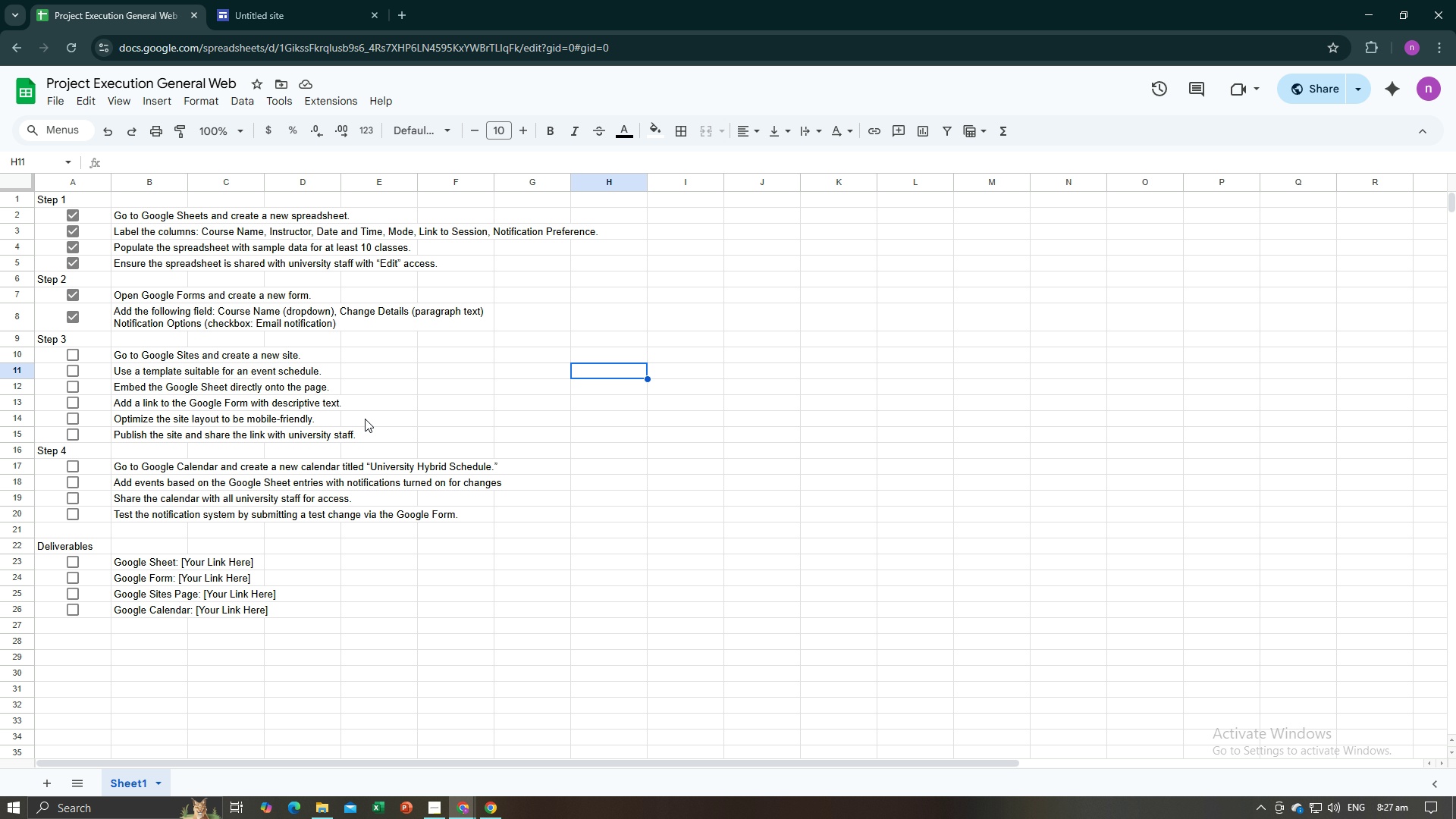 
left_click([240, 0])
 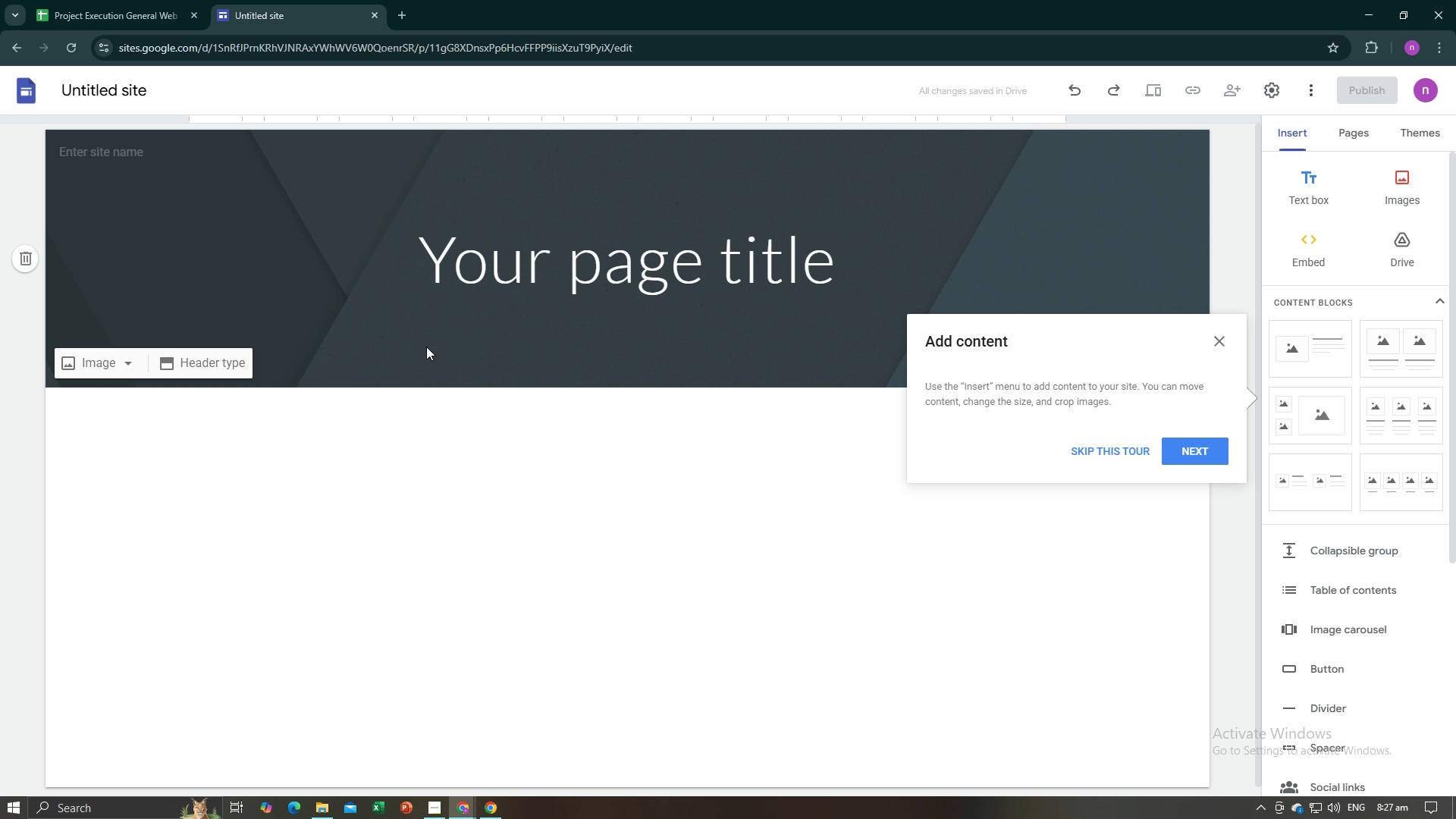 
left_click([426, 347])
 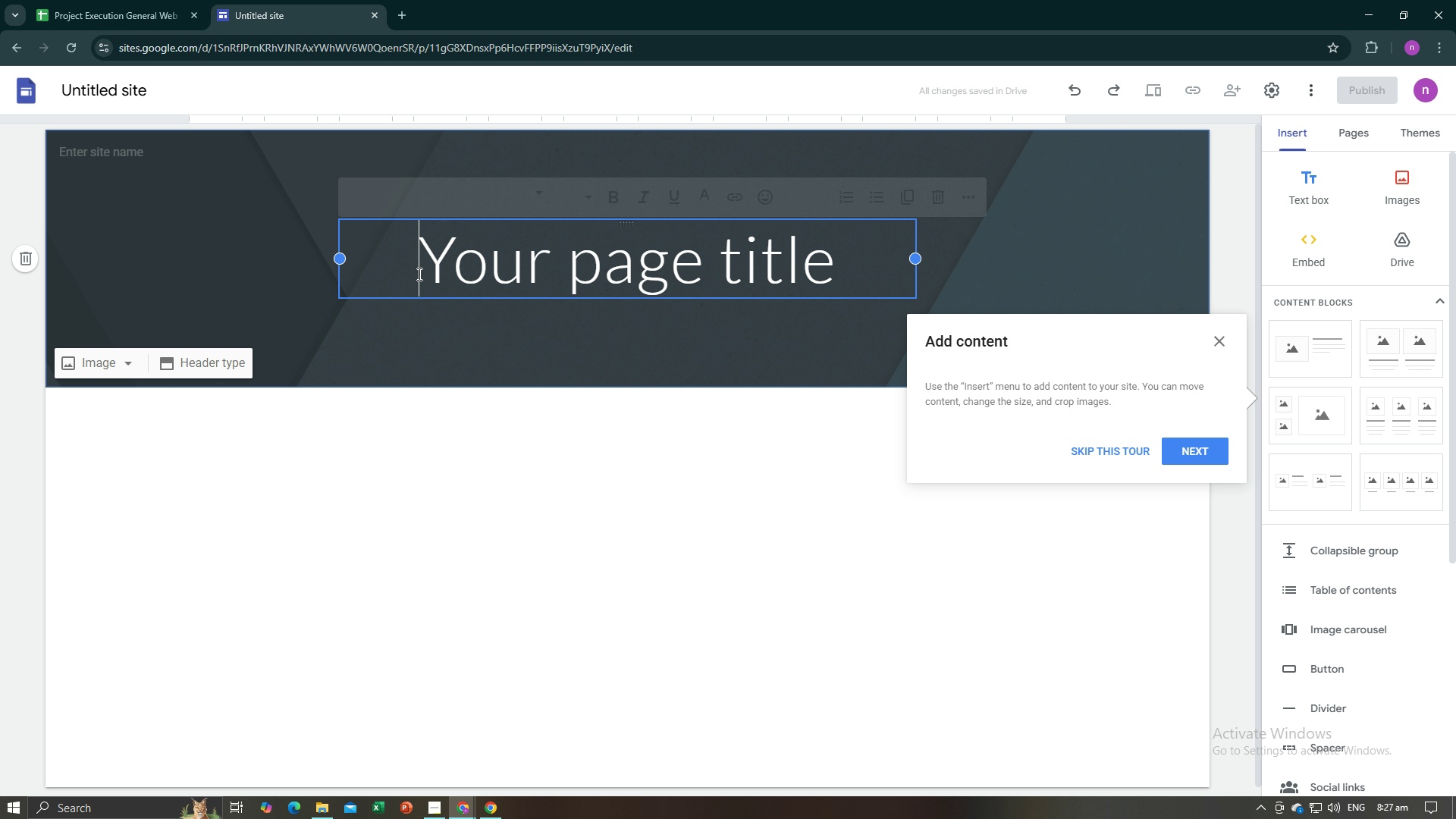 
left_click([418, 274])
 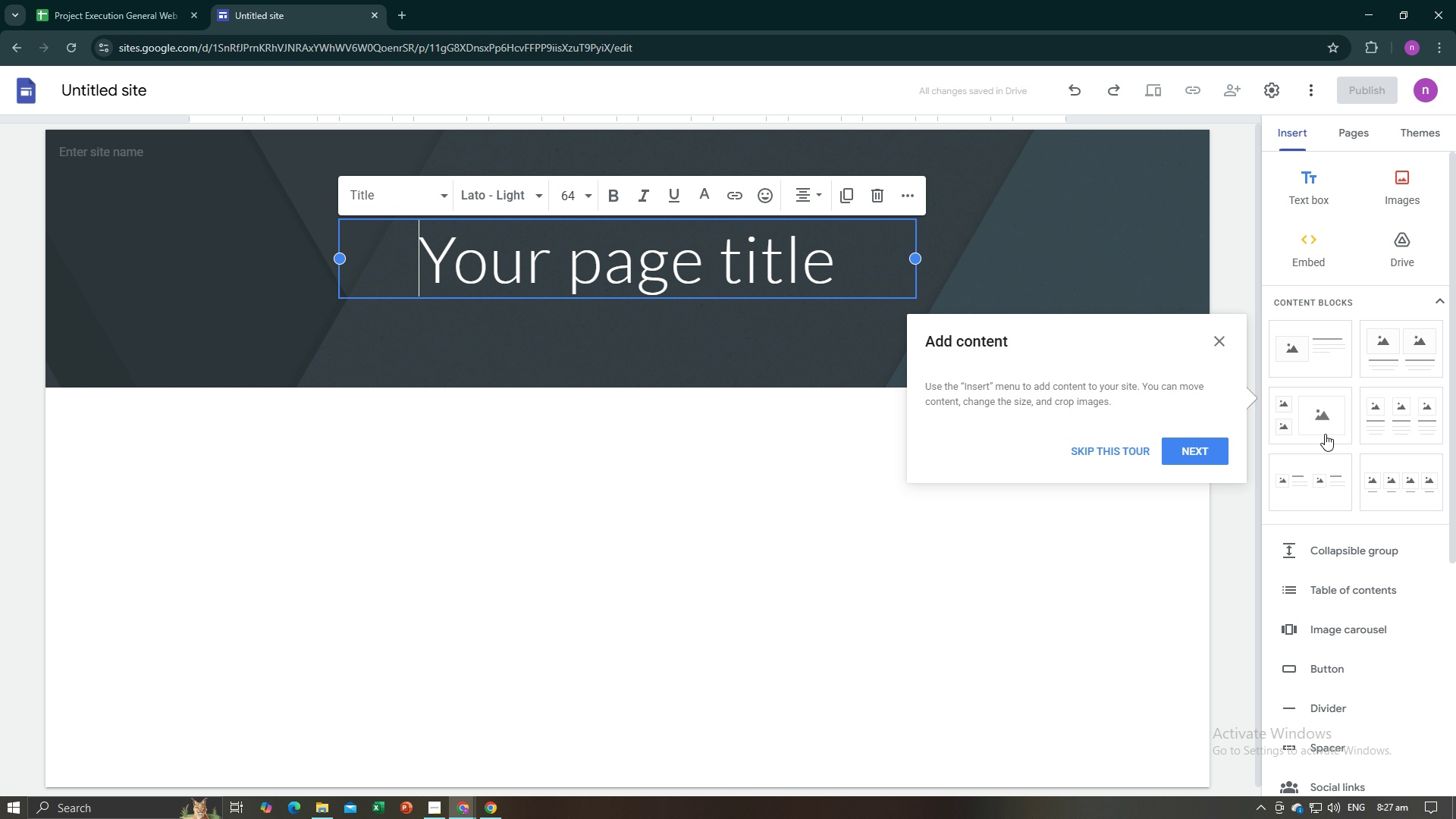 
left_click([1330, 346])
 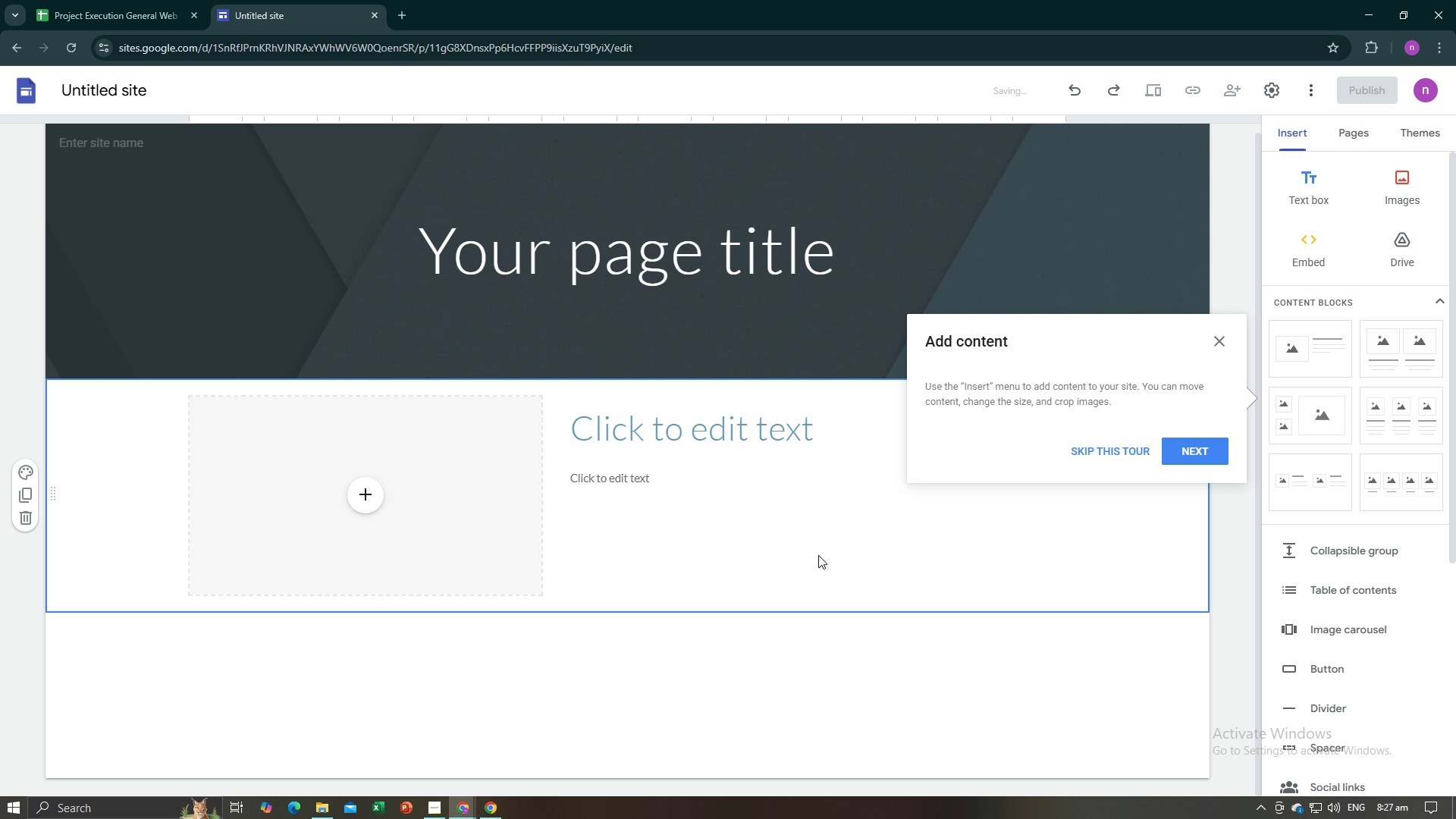 
left_click([830, 557])
 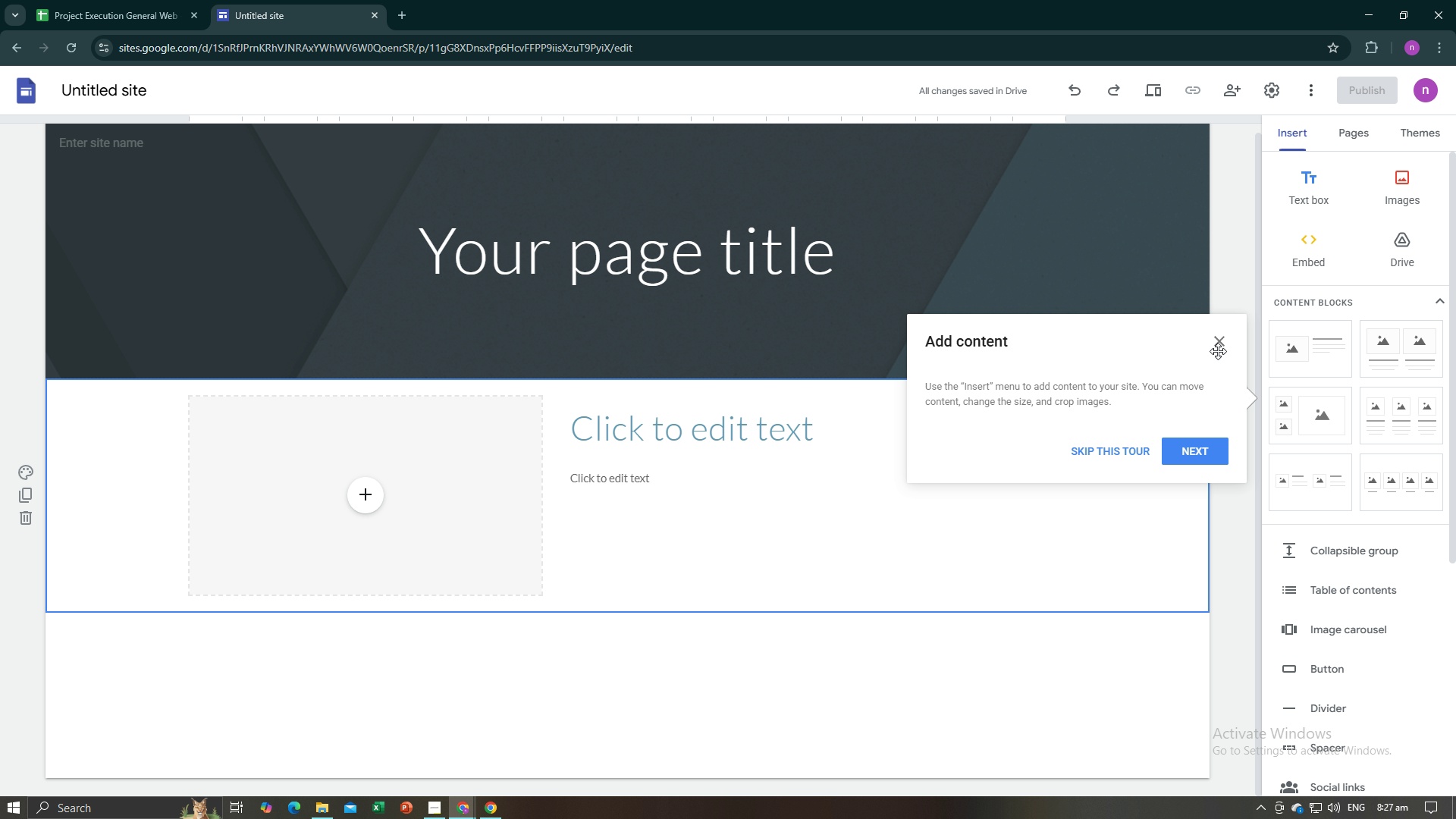 
left_click([1218, 351])
 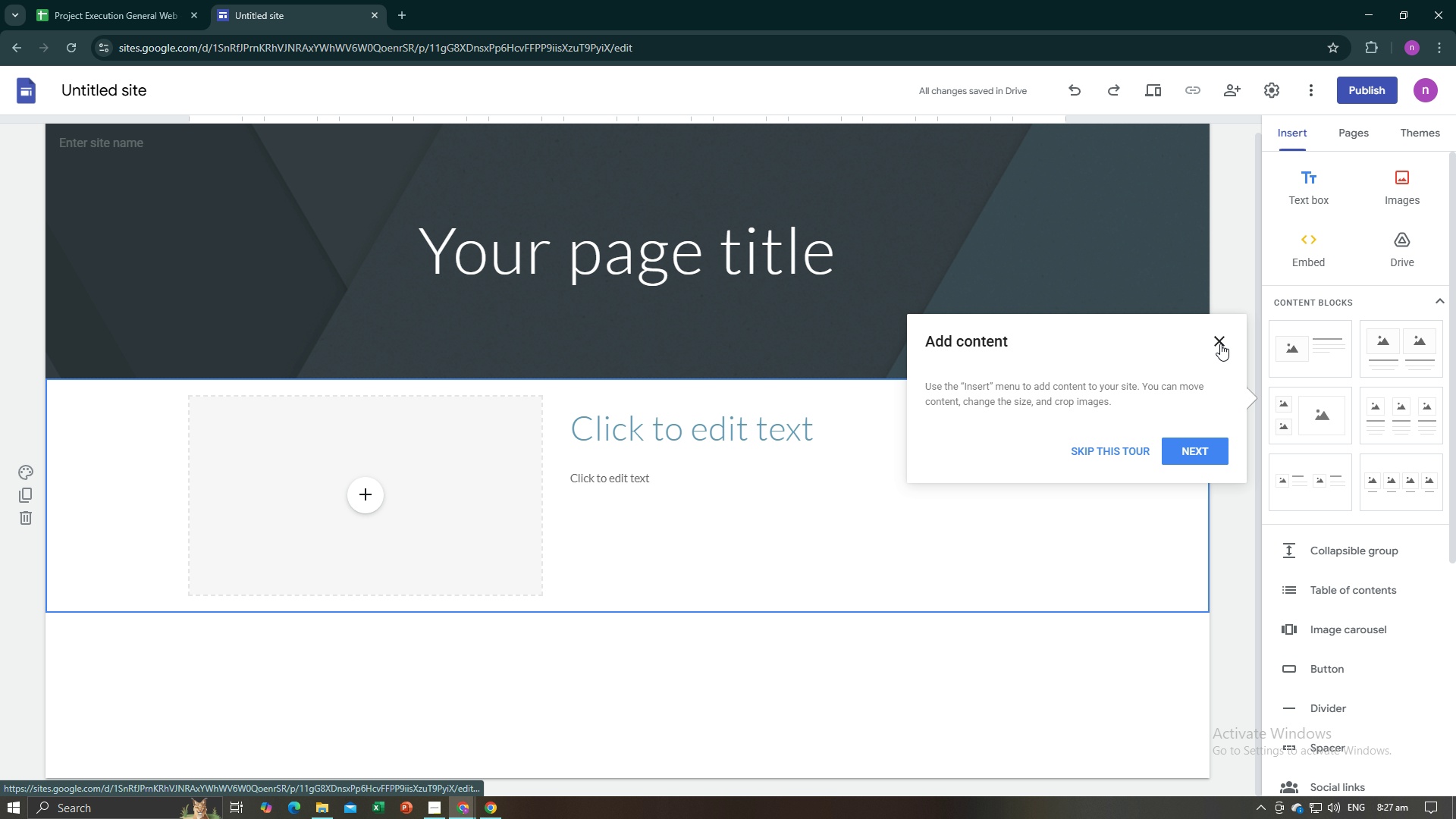 
left_click([1220, 344])